 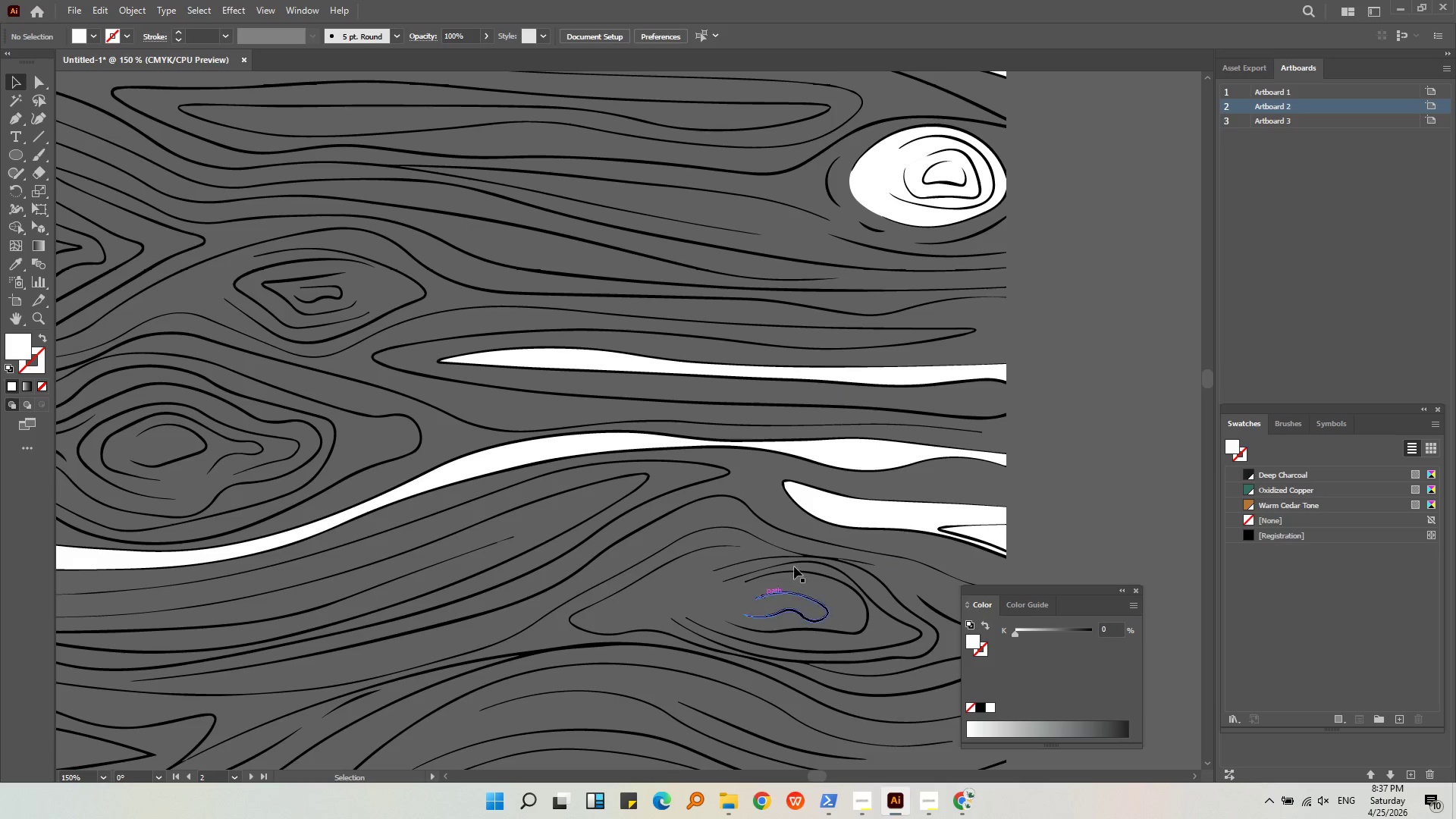 
left_click([855, 505])
 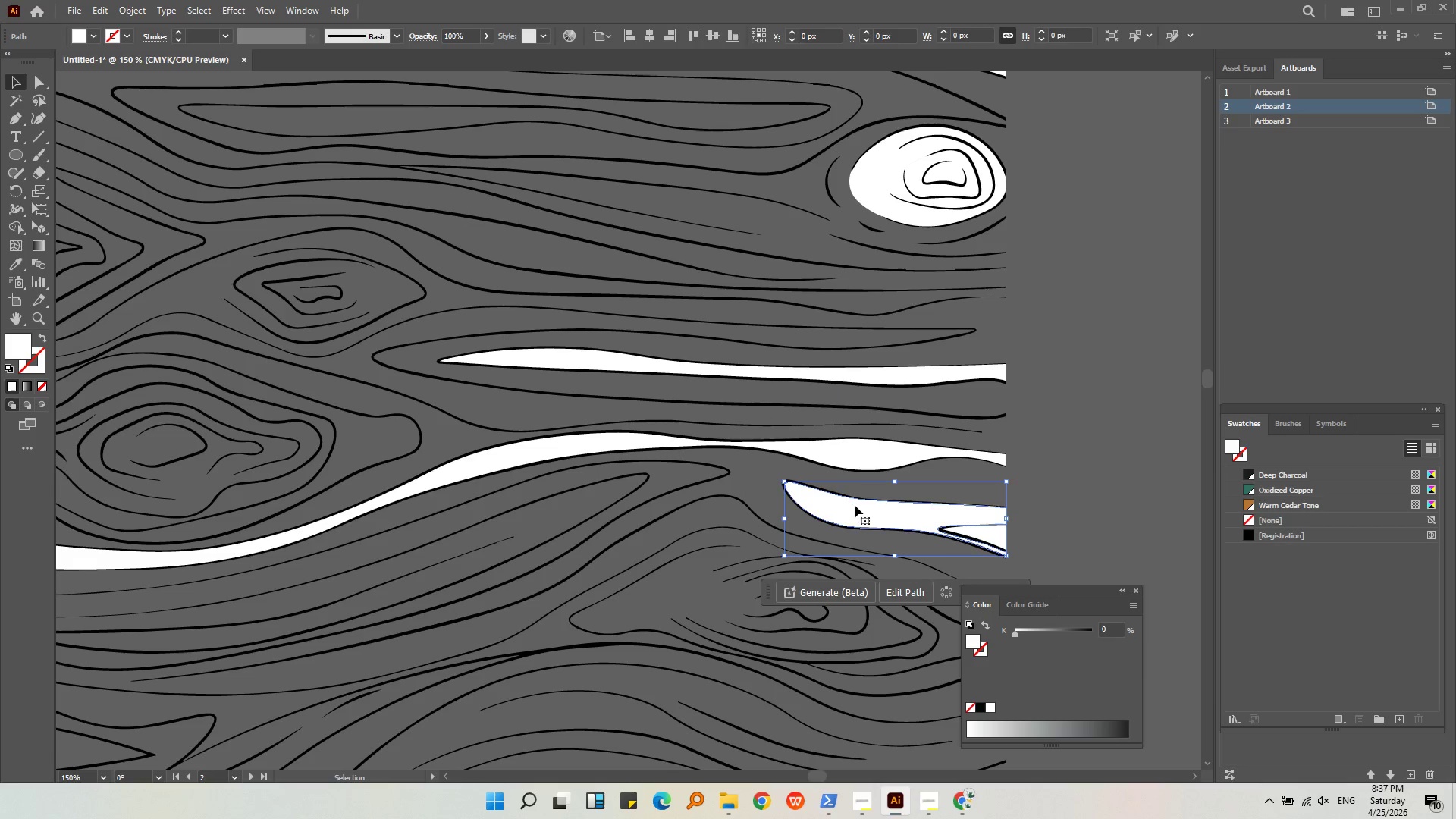 
key(Backspace)
 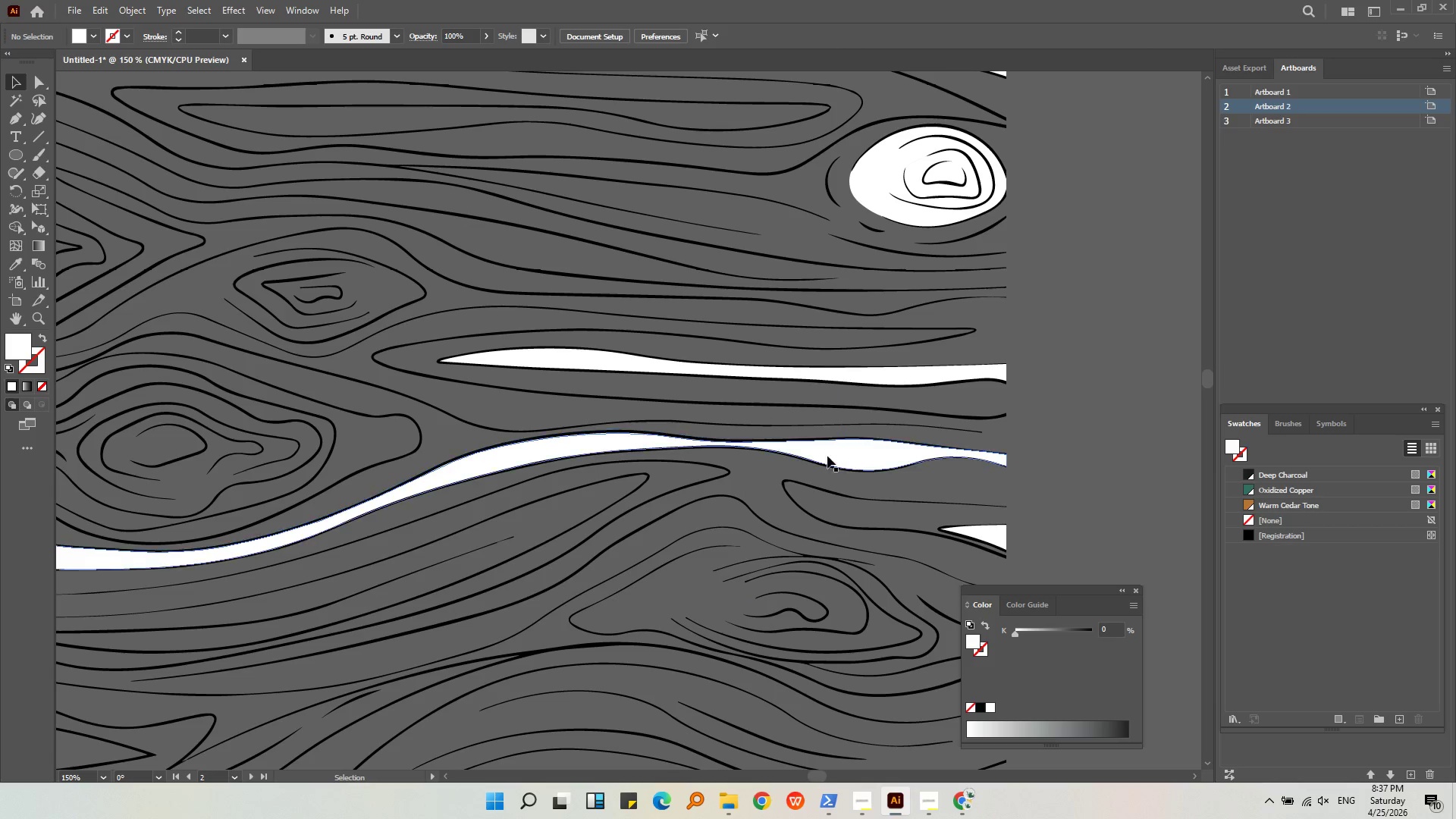 
left_click([830, 461])
 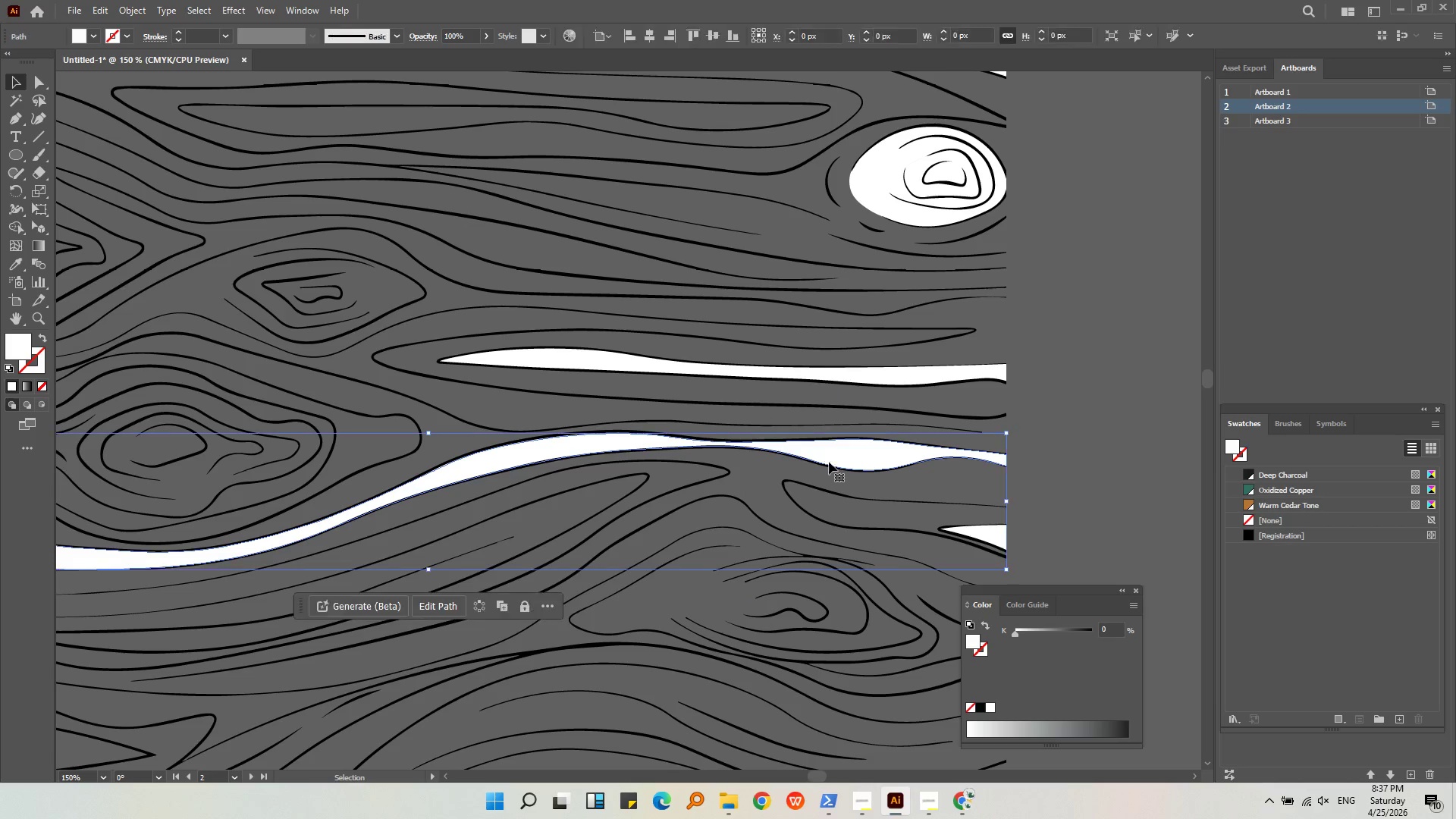 
key(Backspace)
 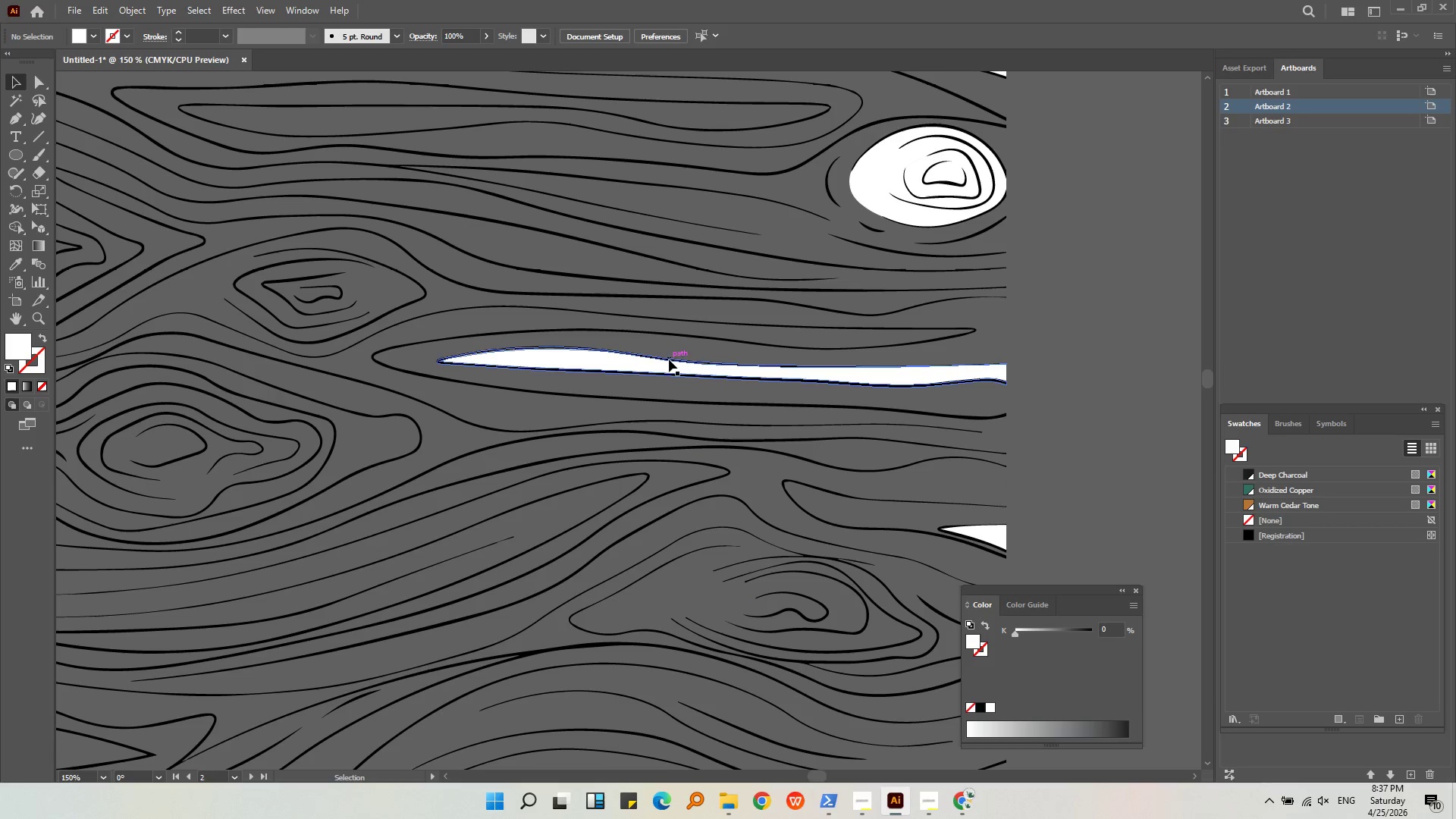 
left_click([604, 360])
 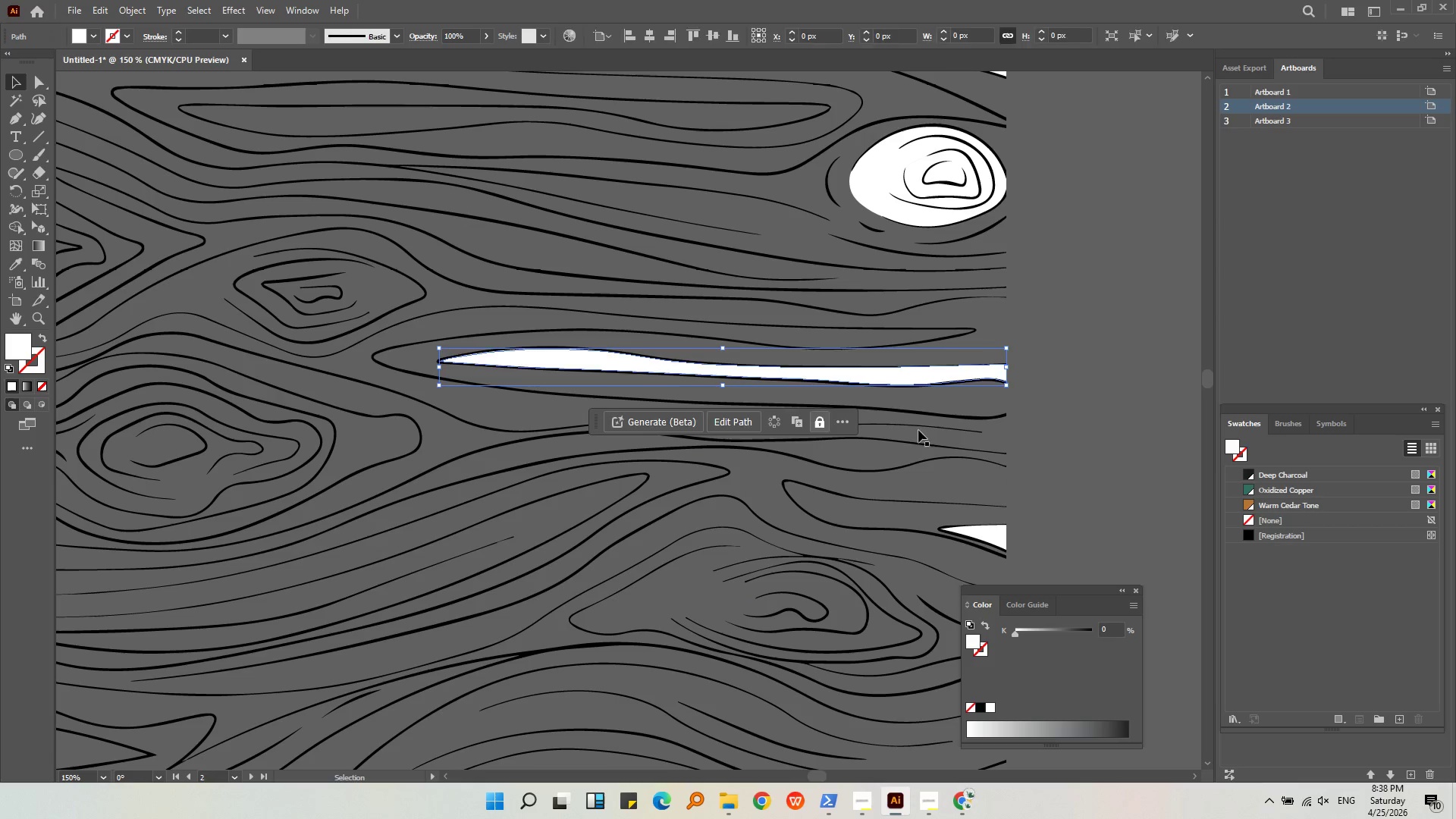 
key(Backspace)
 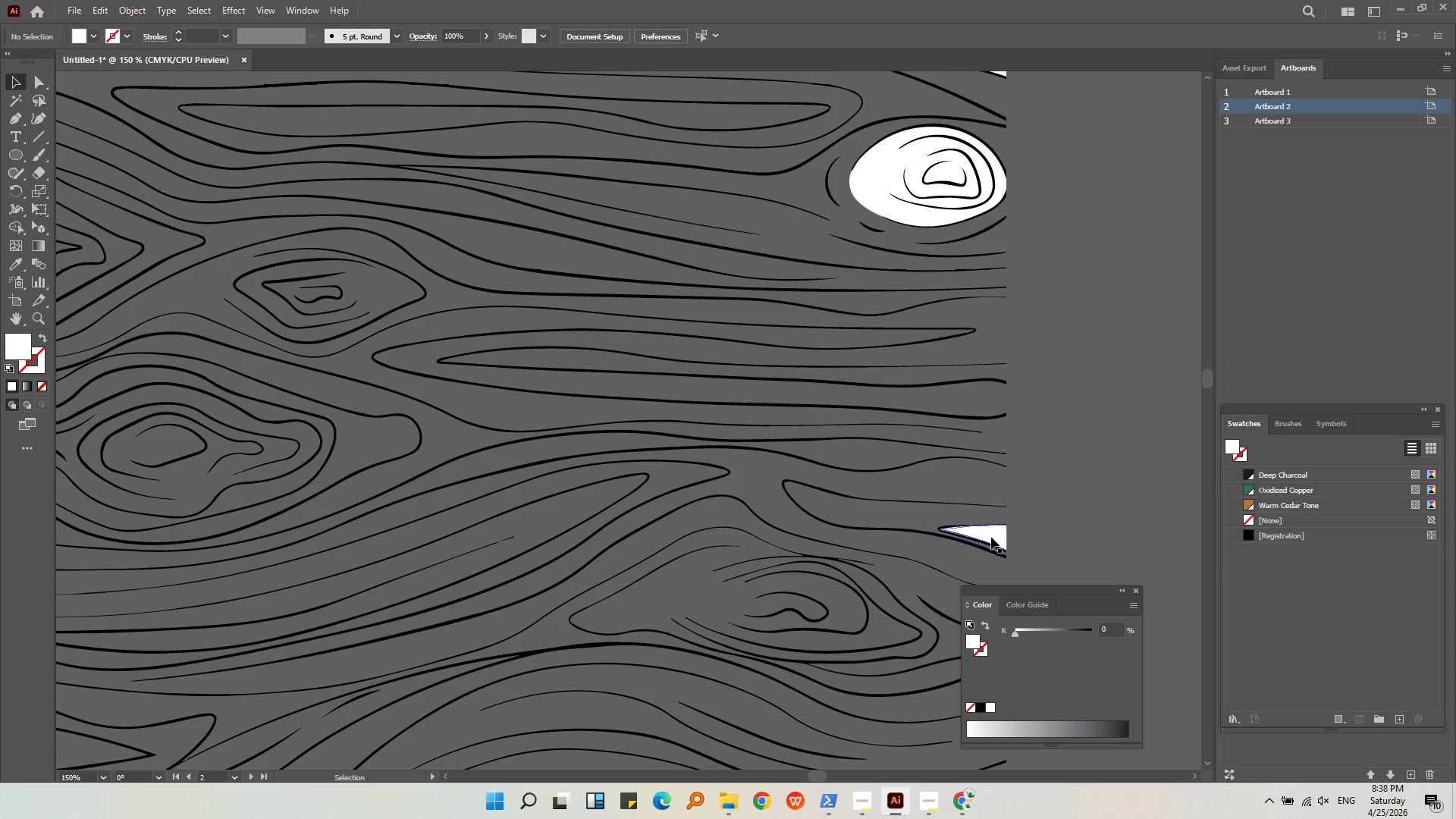 
left_click([991, 537])
 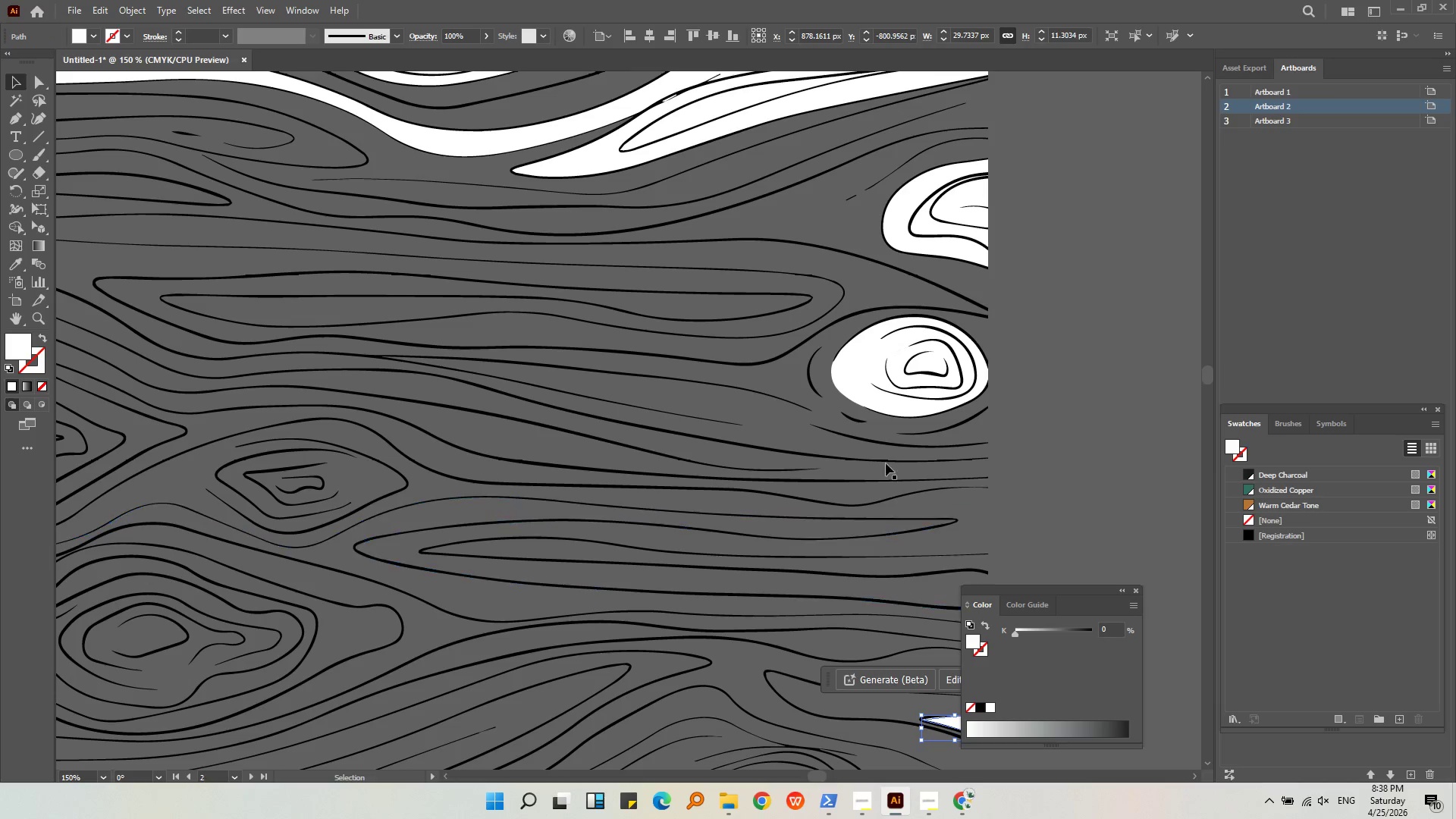 
key(Backspace)
 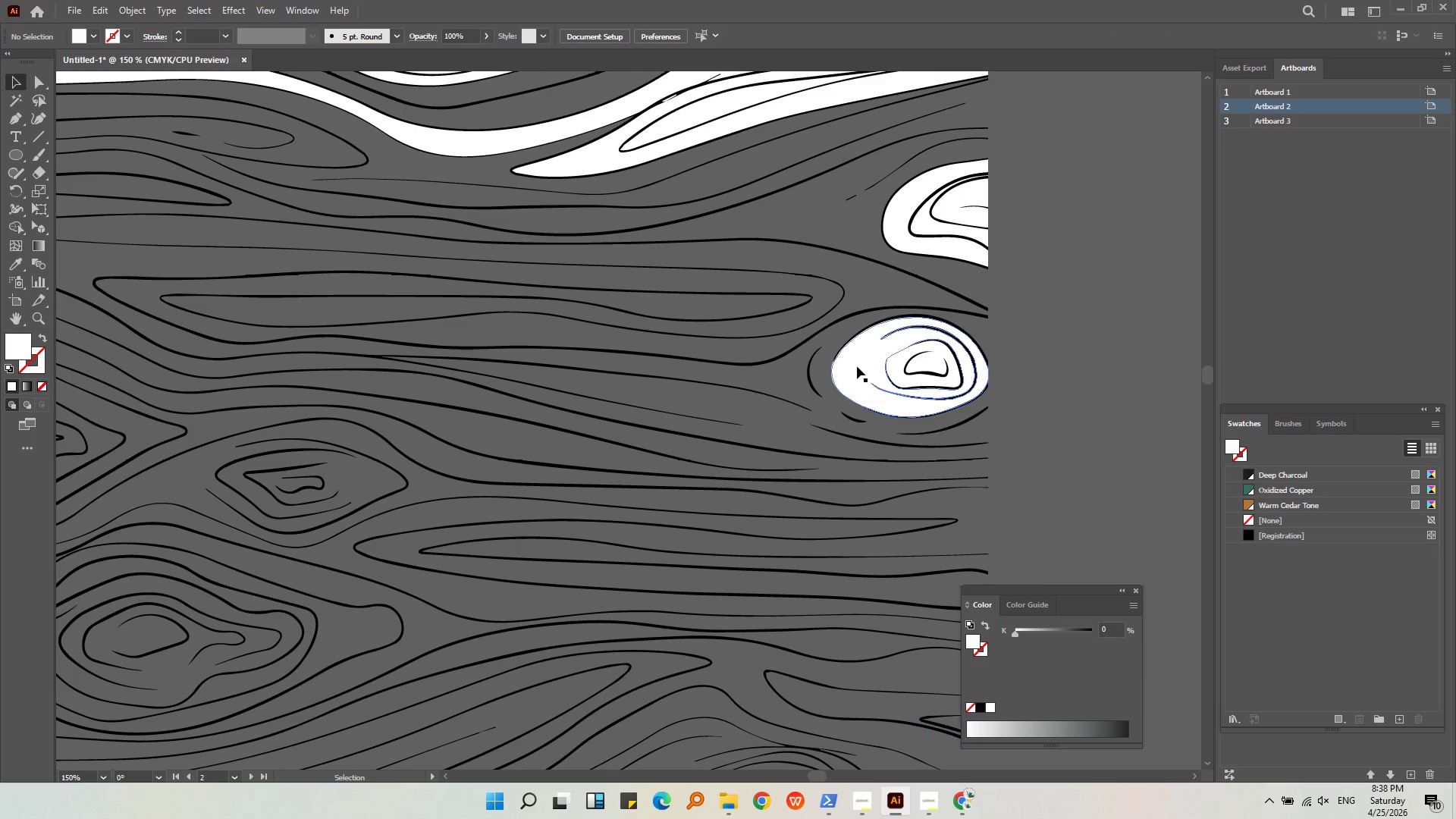 
left_click([857, 366])
 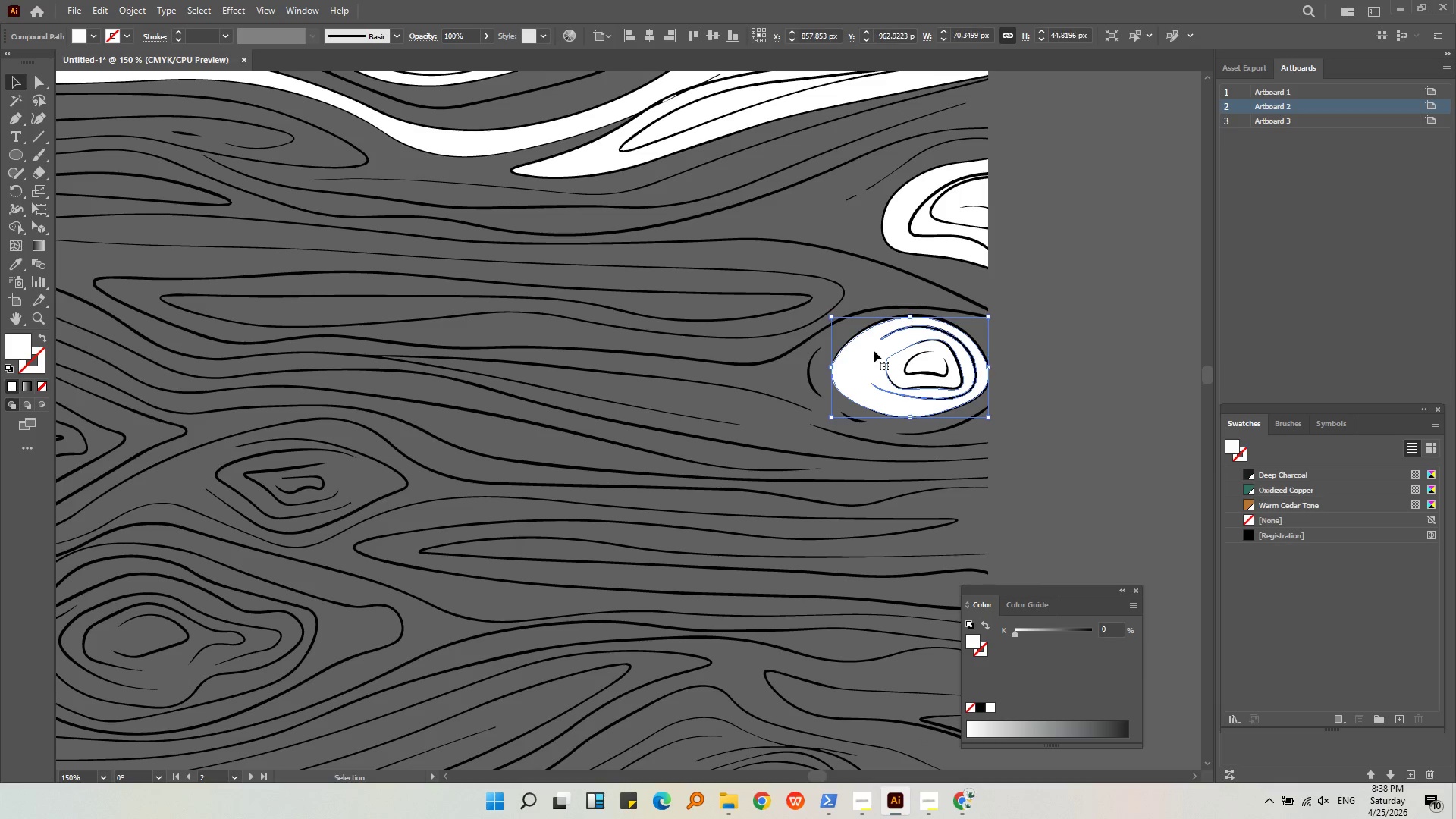 
key(Backspace)
 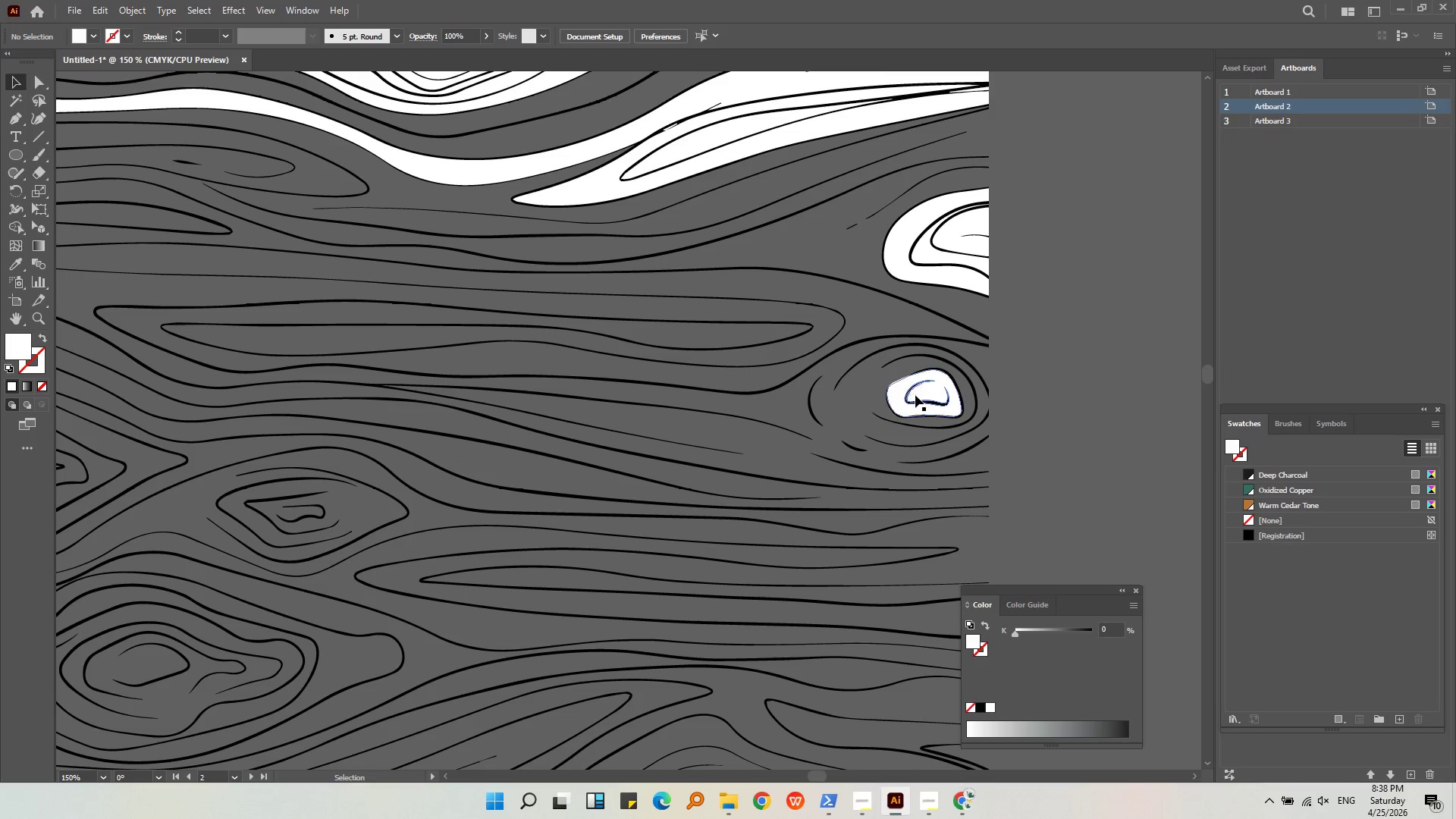 
left_click([921, 391])
 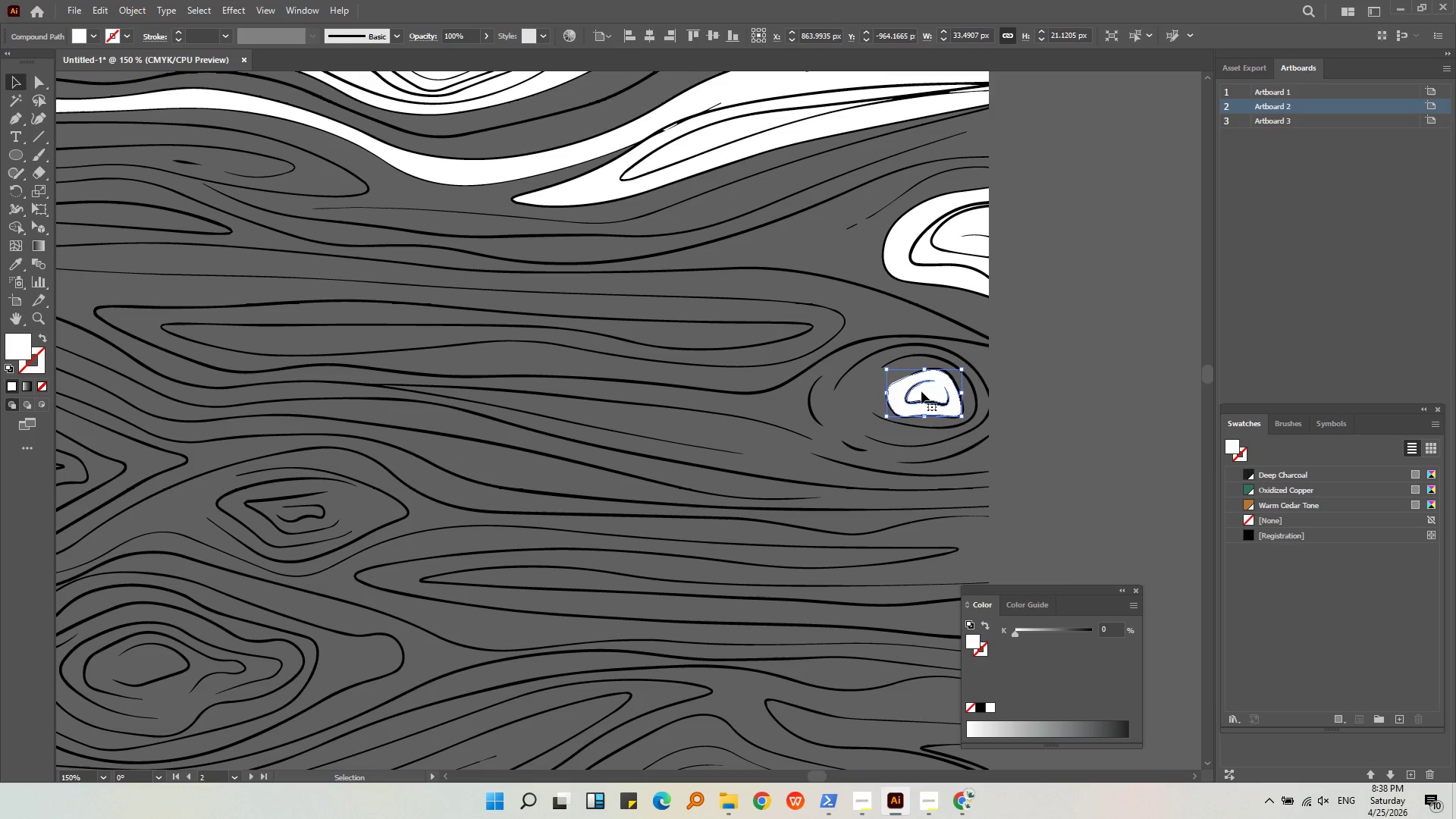 
key(Backspace)
 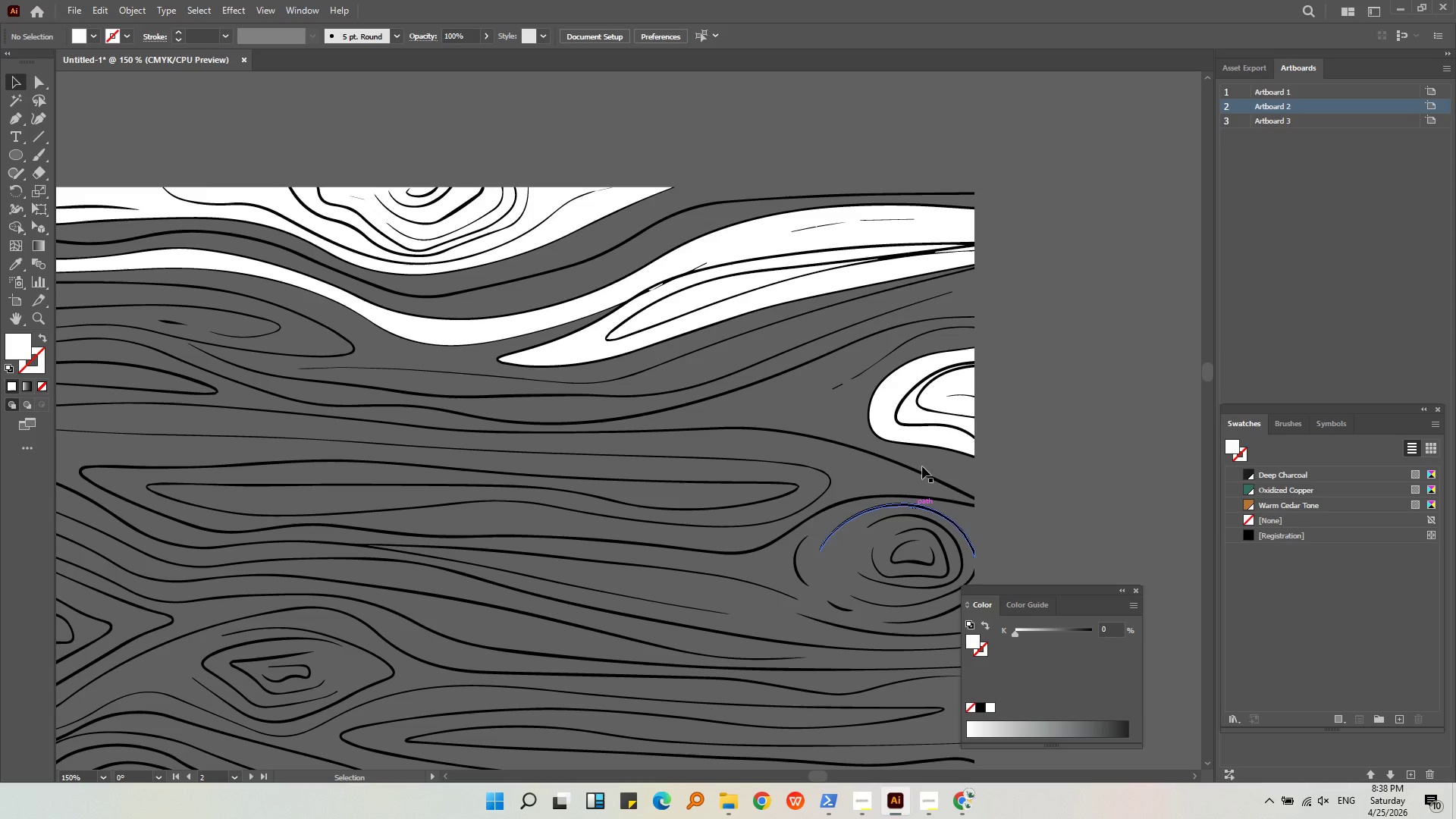 
left_click([915, 439])
 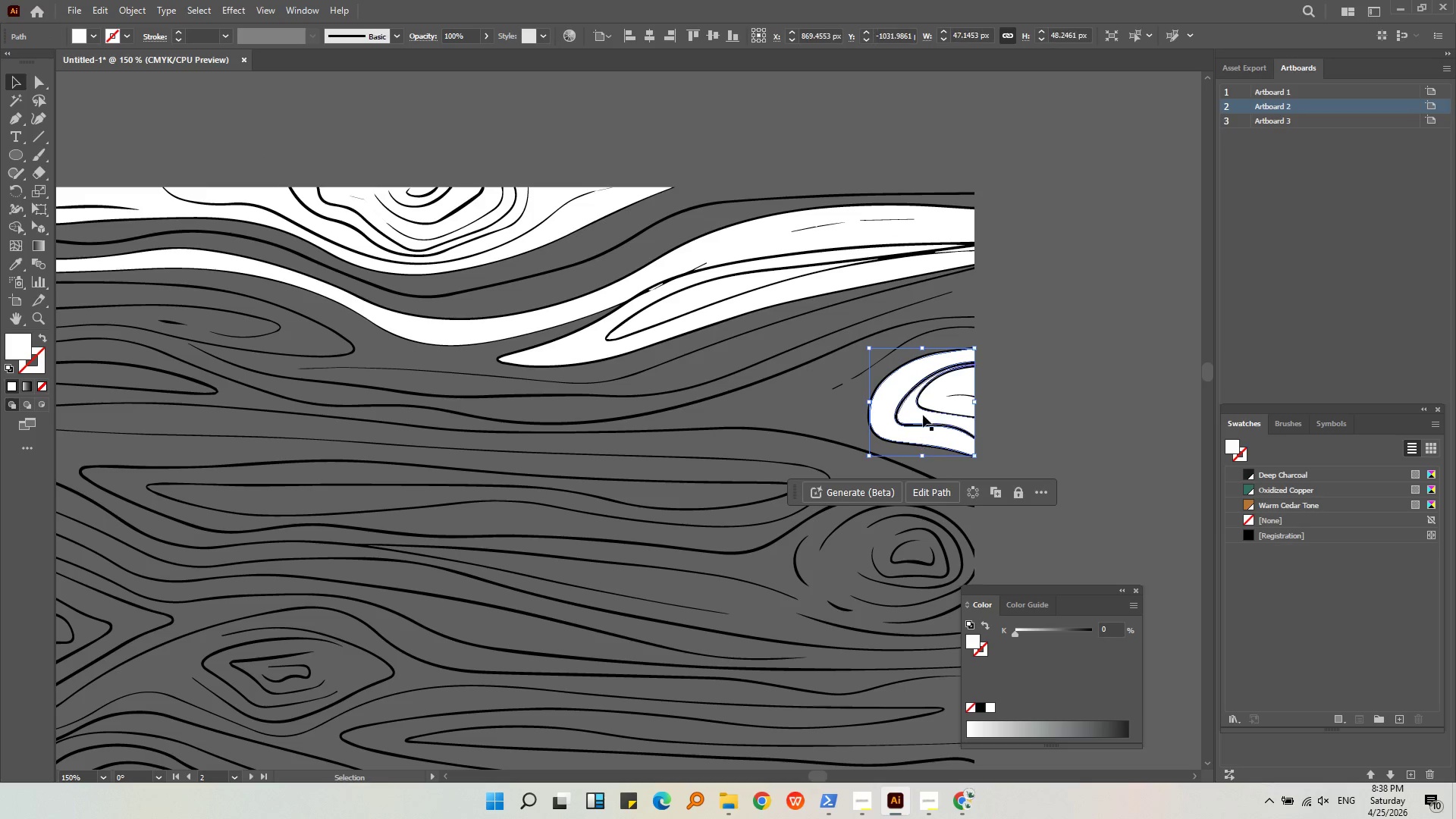 
key(Backspace)
 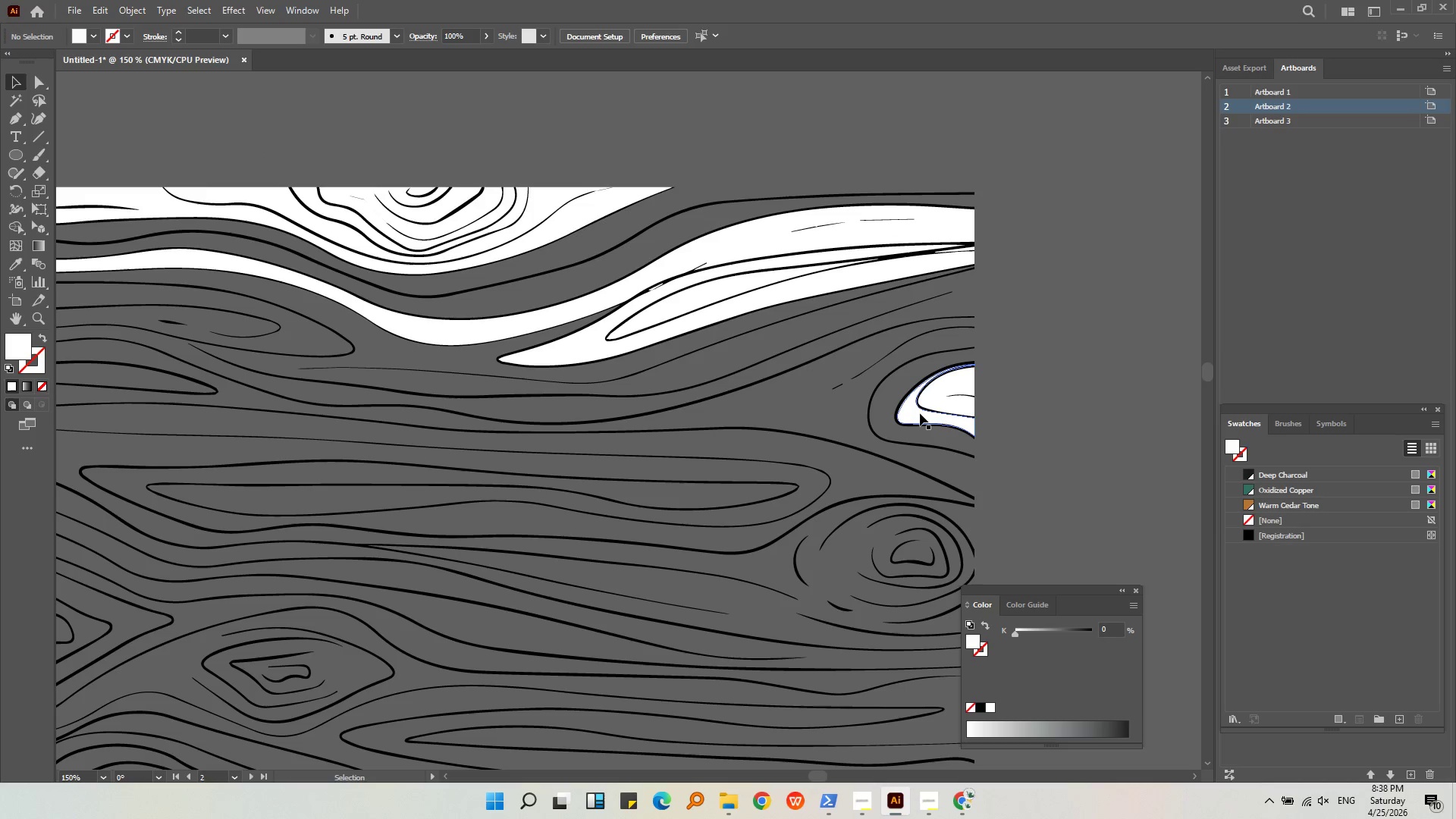 
left_click([920, 413])
 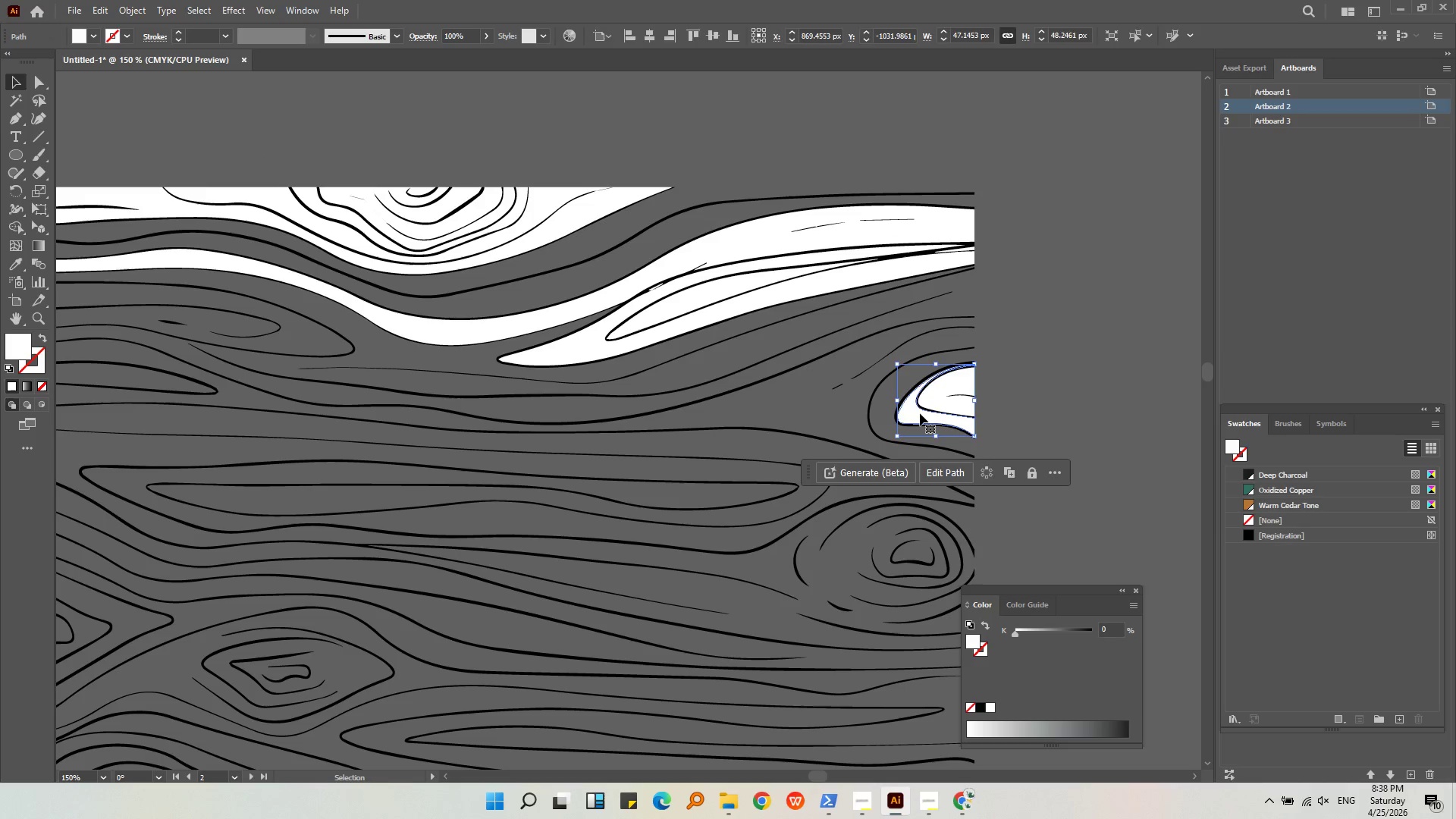 
key(Backspace)
 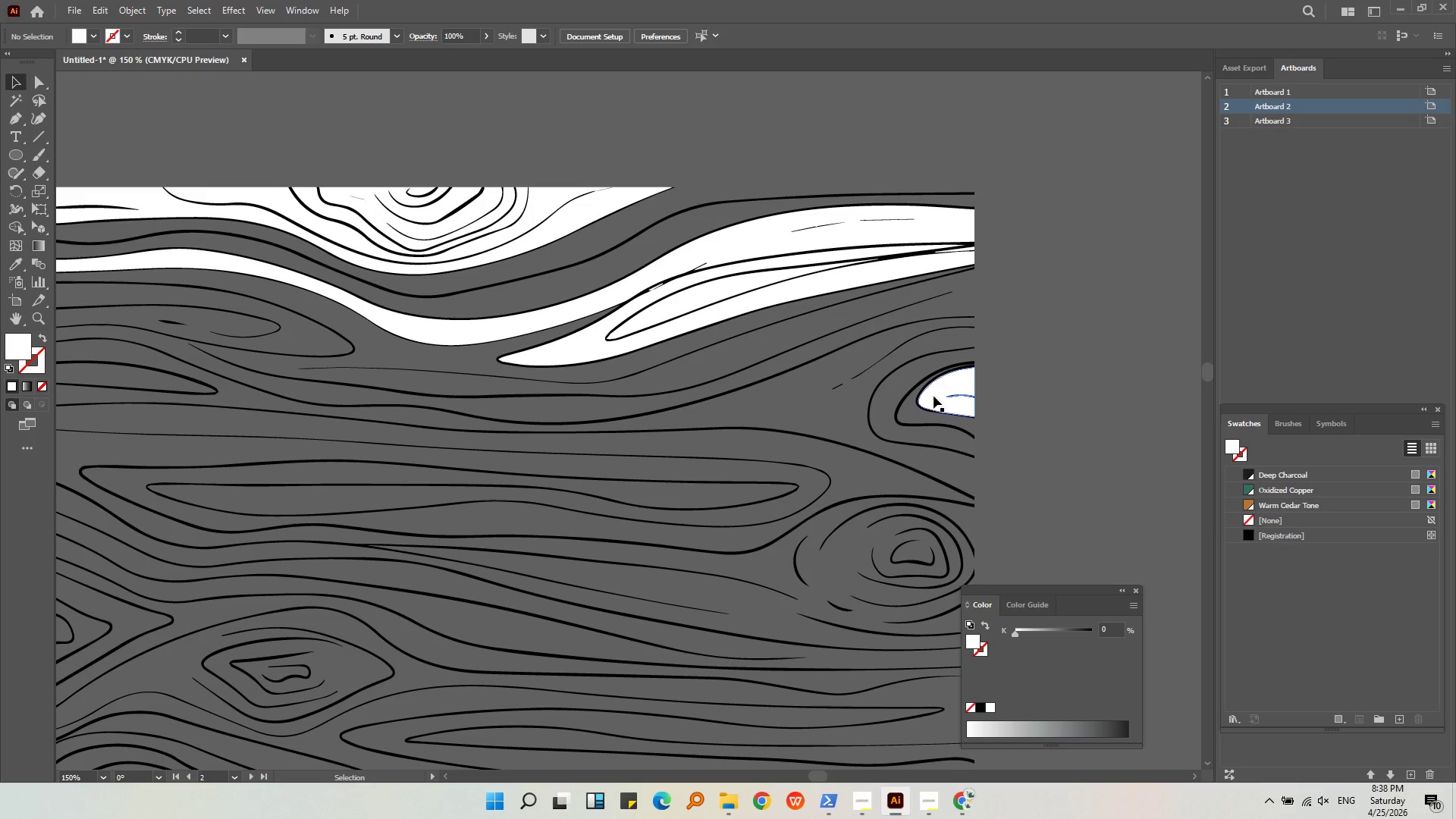 
left_click([934, 395])
 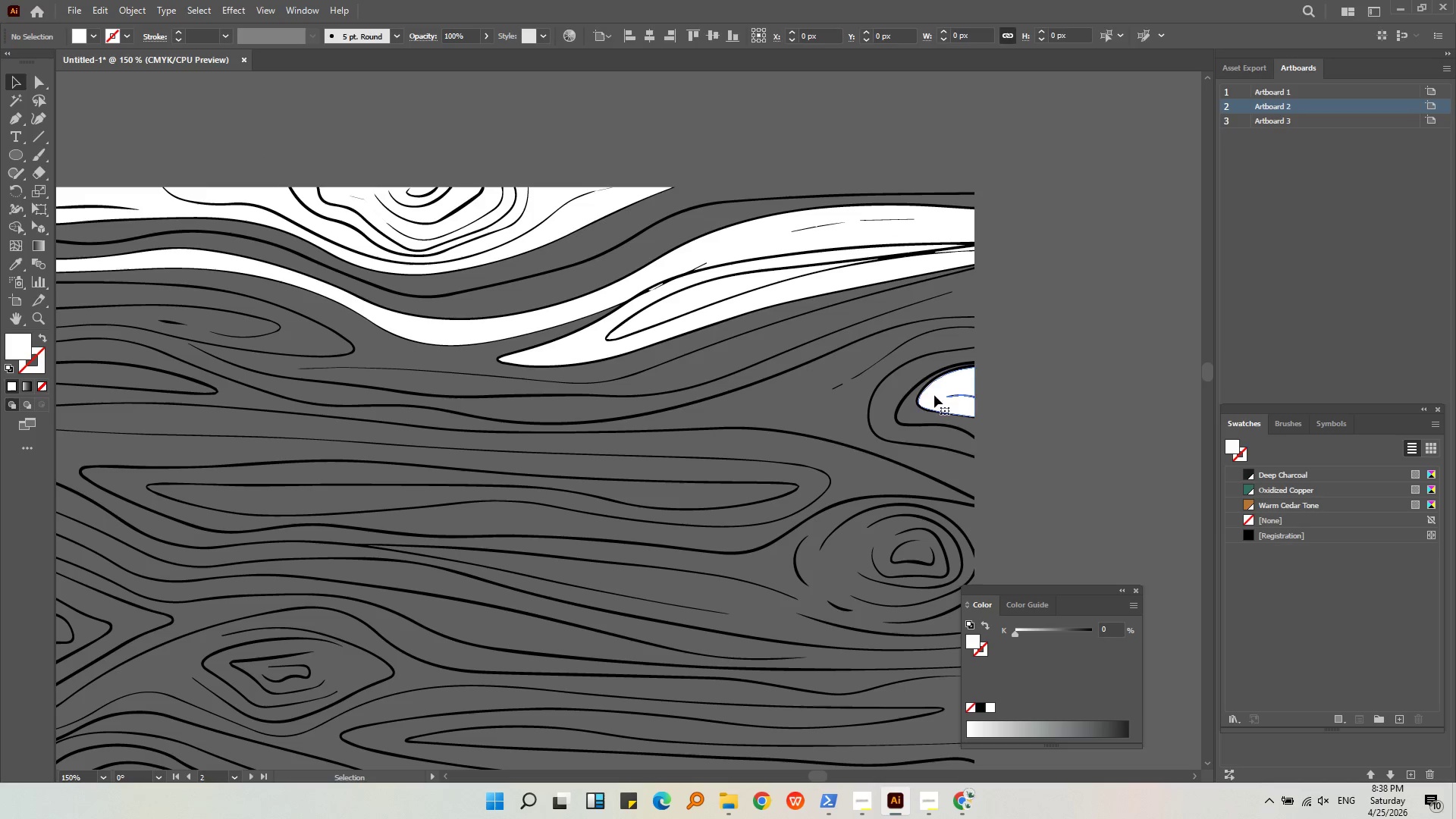 
key(Backspace)
 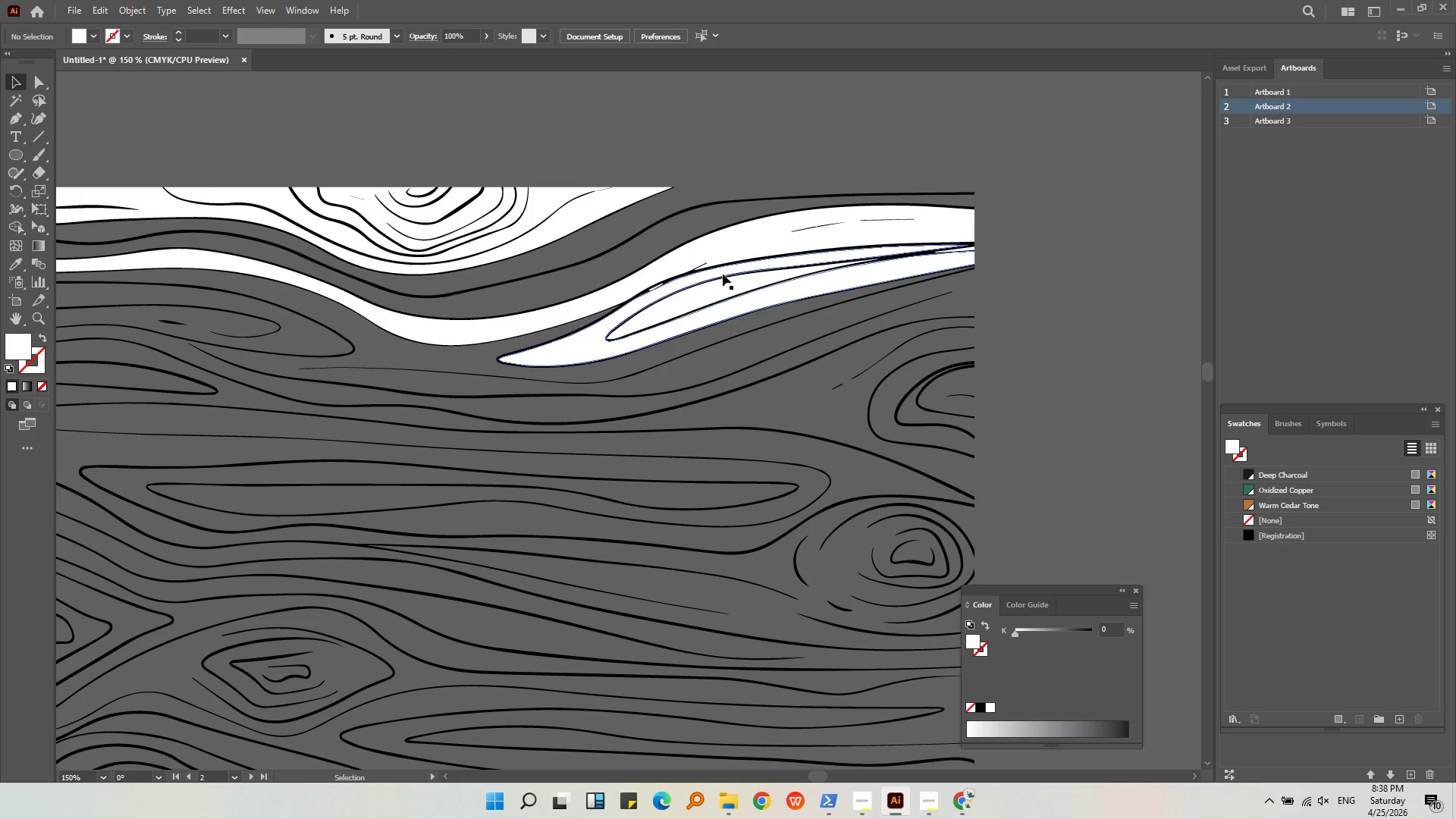 
left_click([727, 310])
 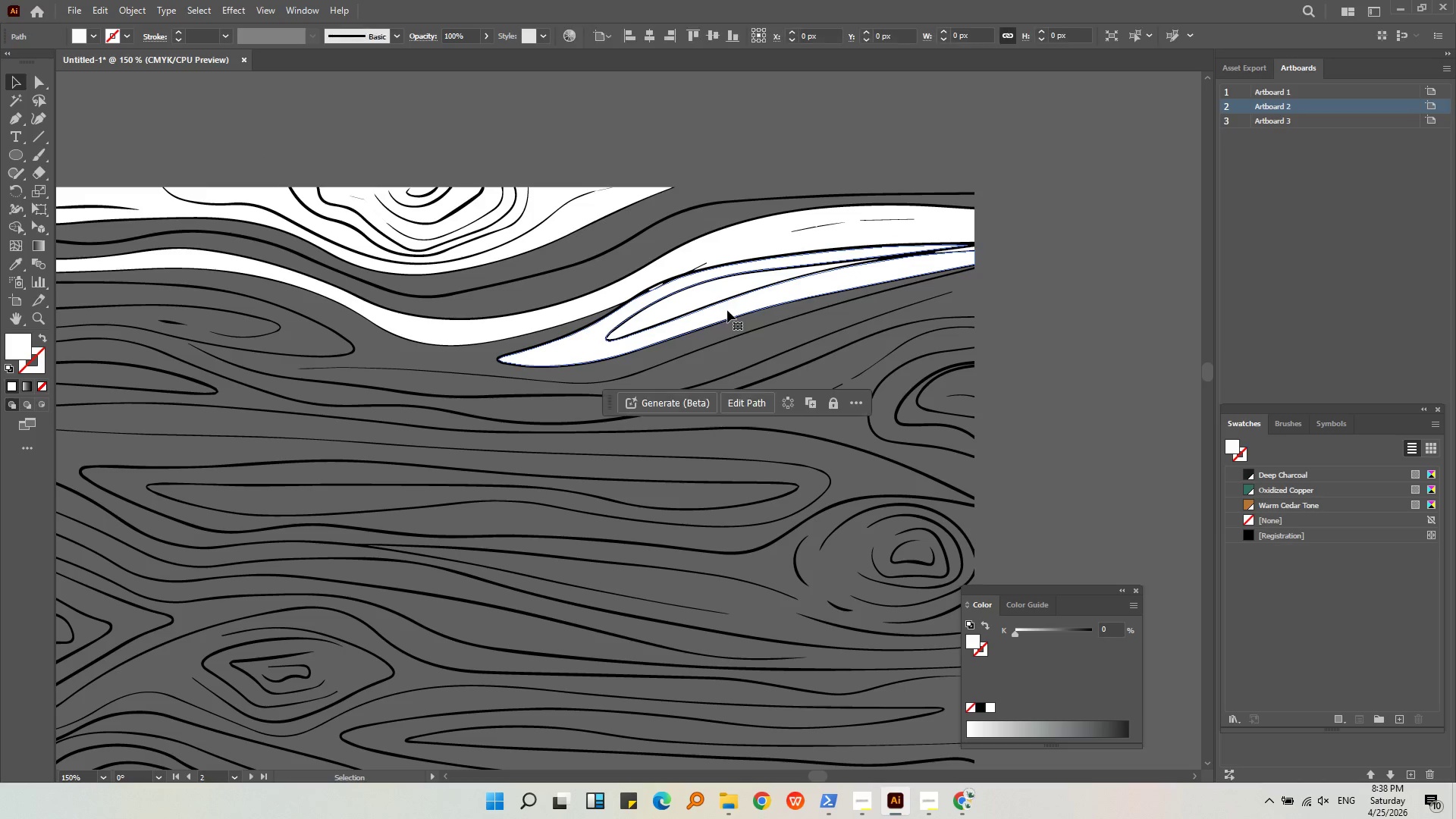 
key(Backspace)
 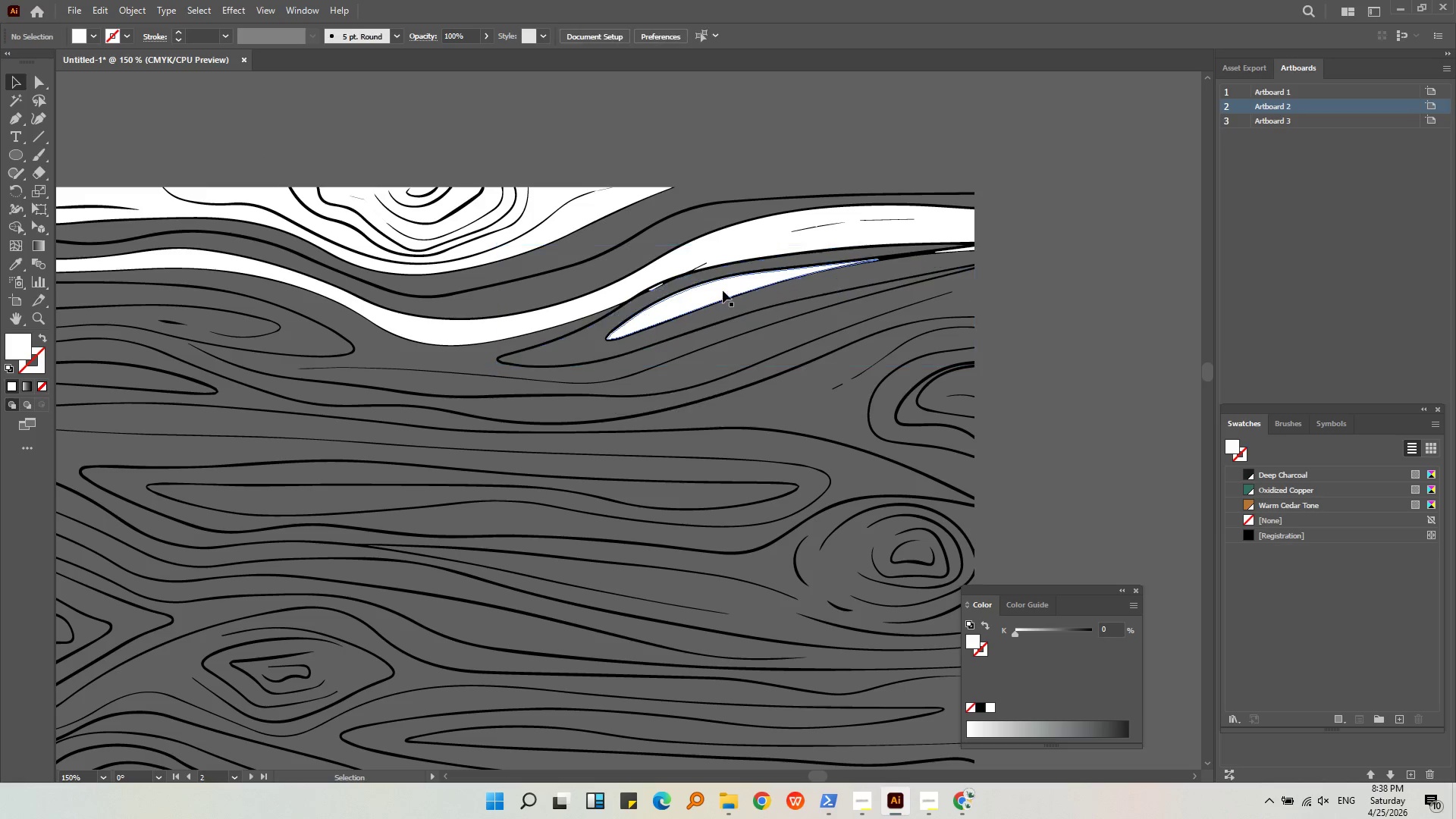 
double_click([723, 290])
 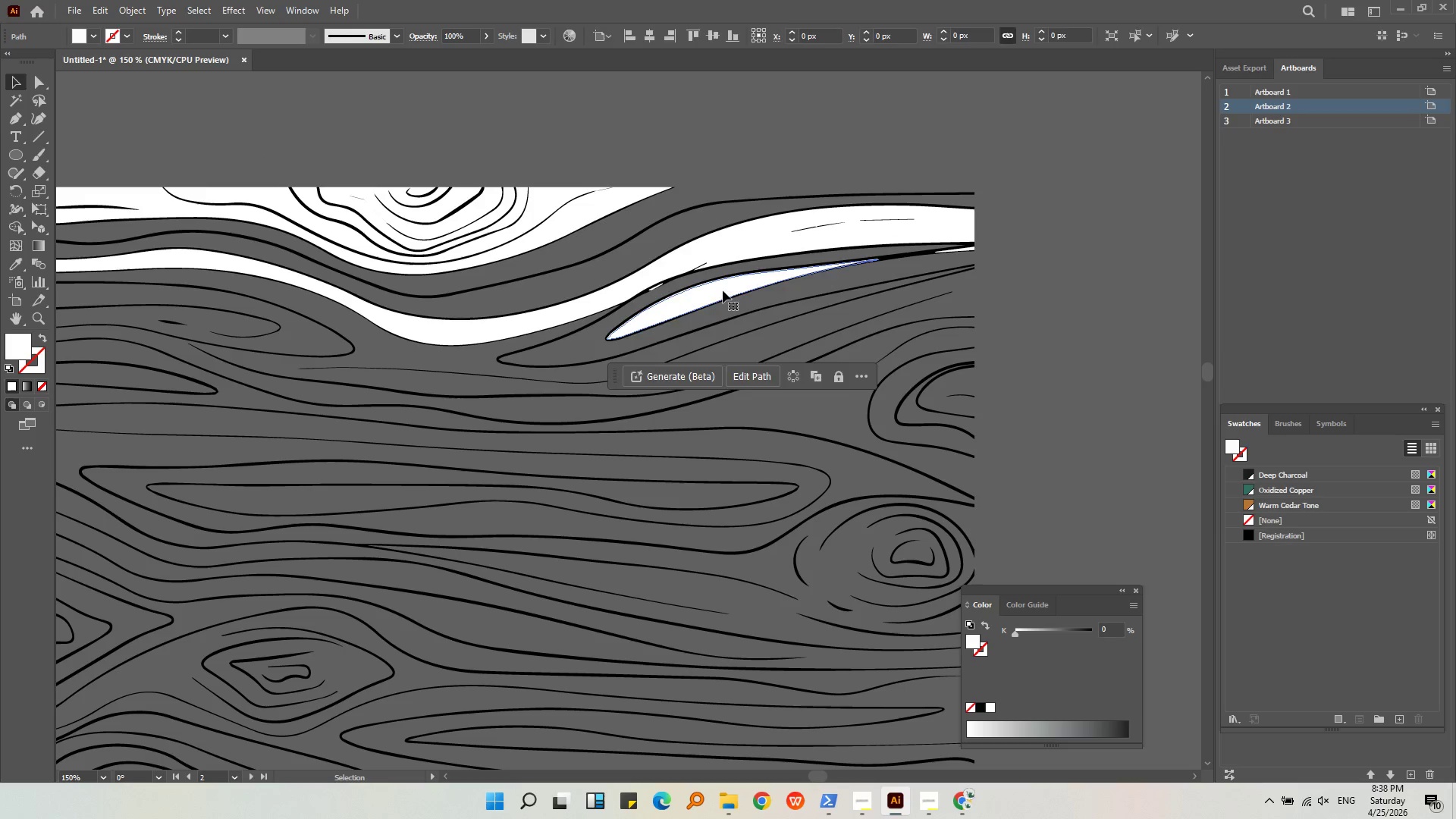 
key(Backspace)
 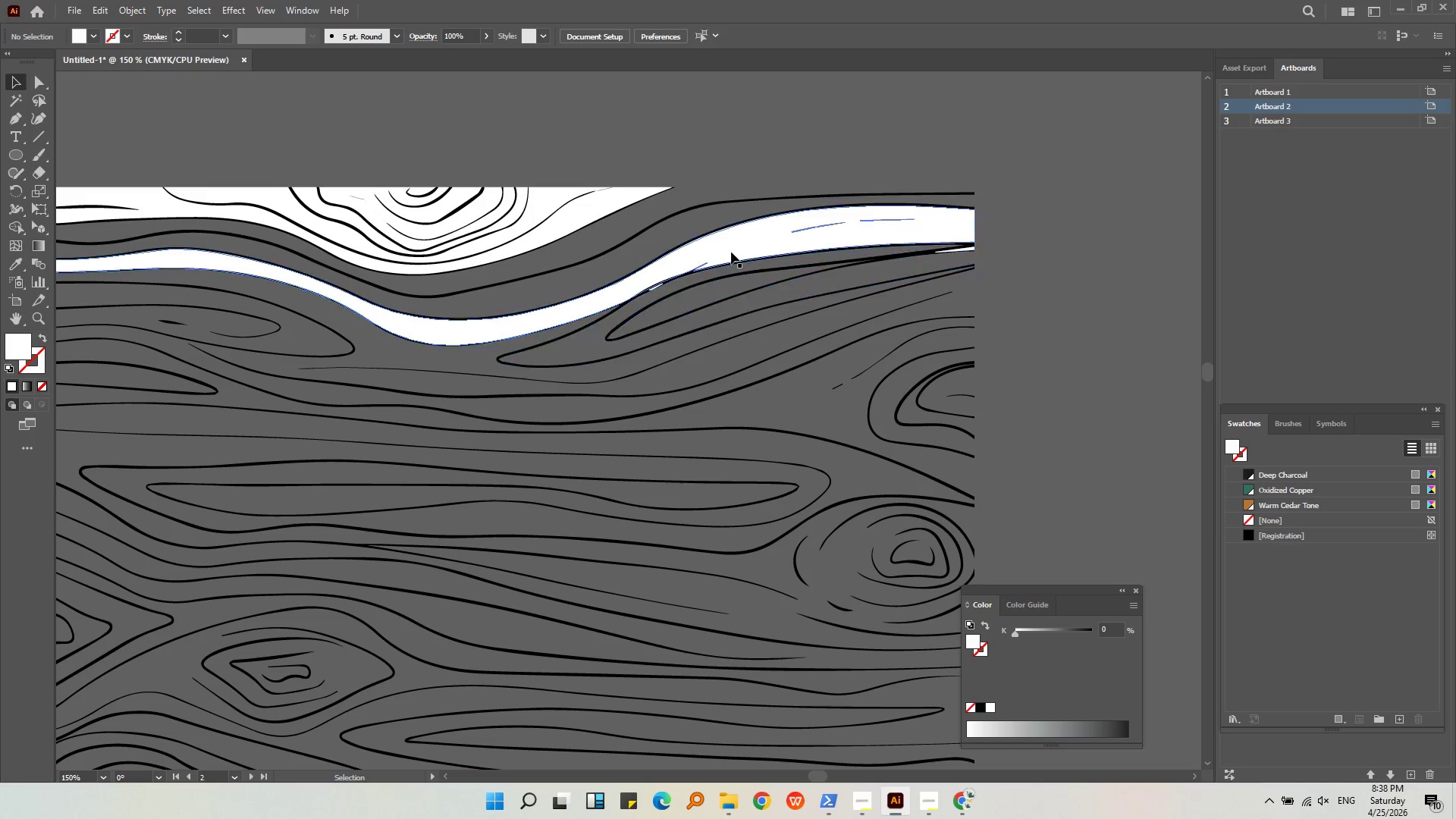 
left_click([733, 249])
 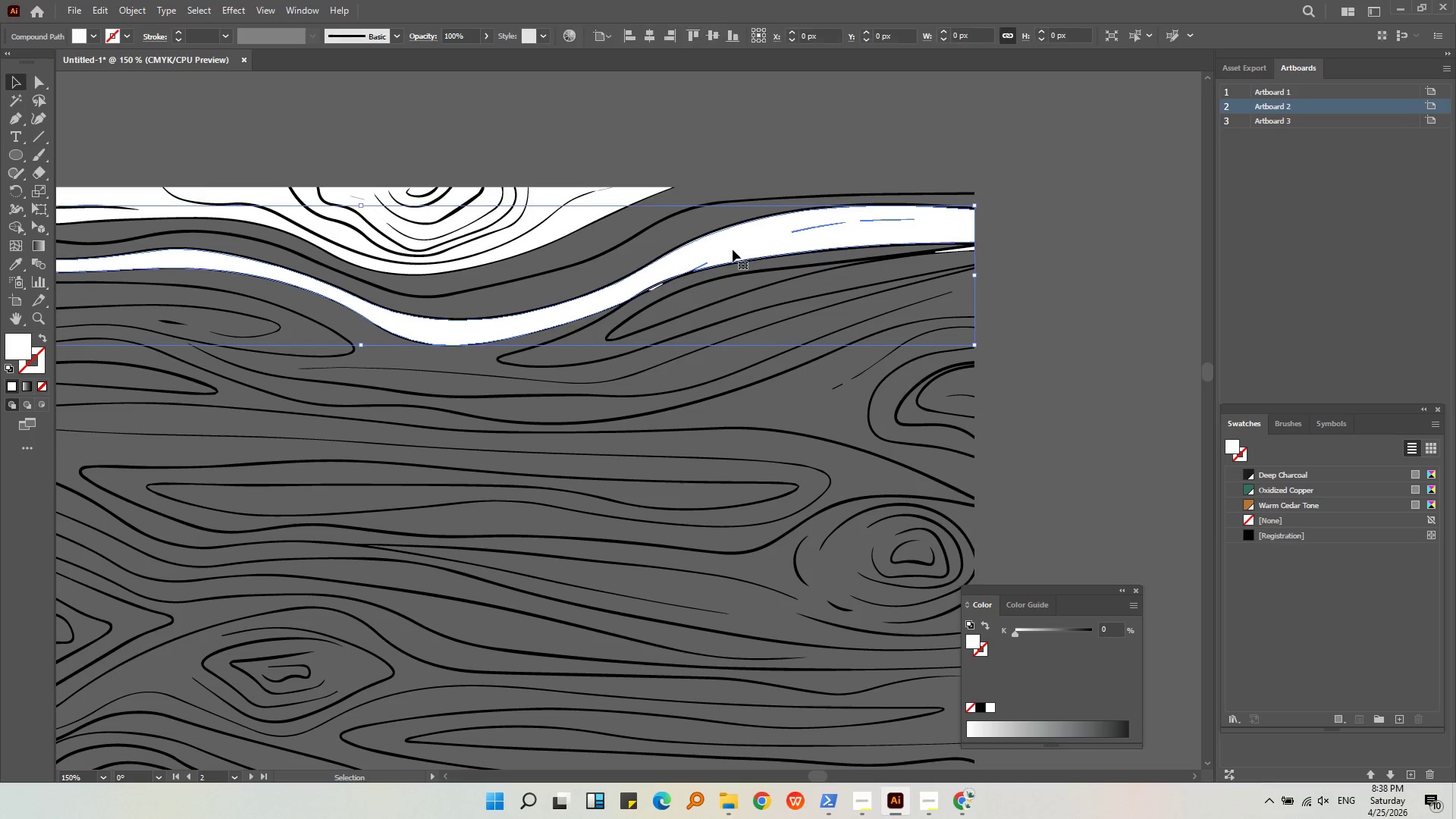 
key(Backspace)
 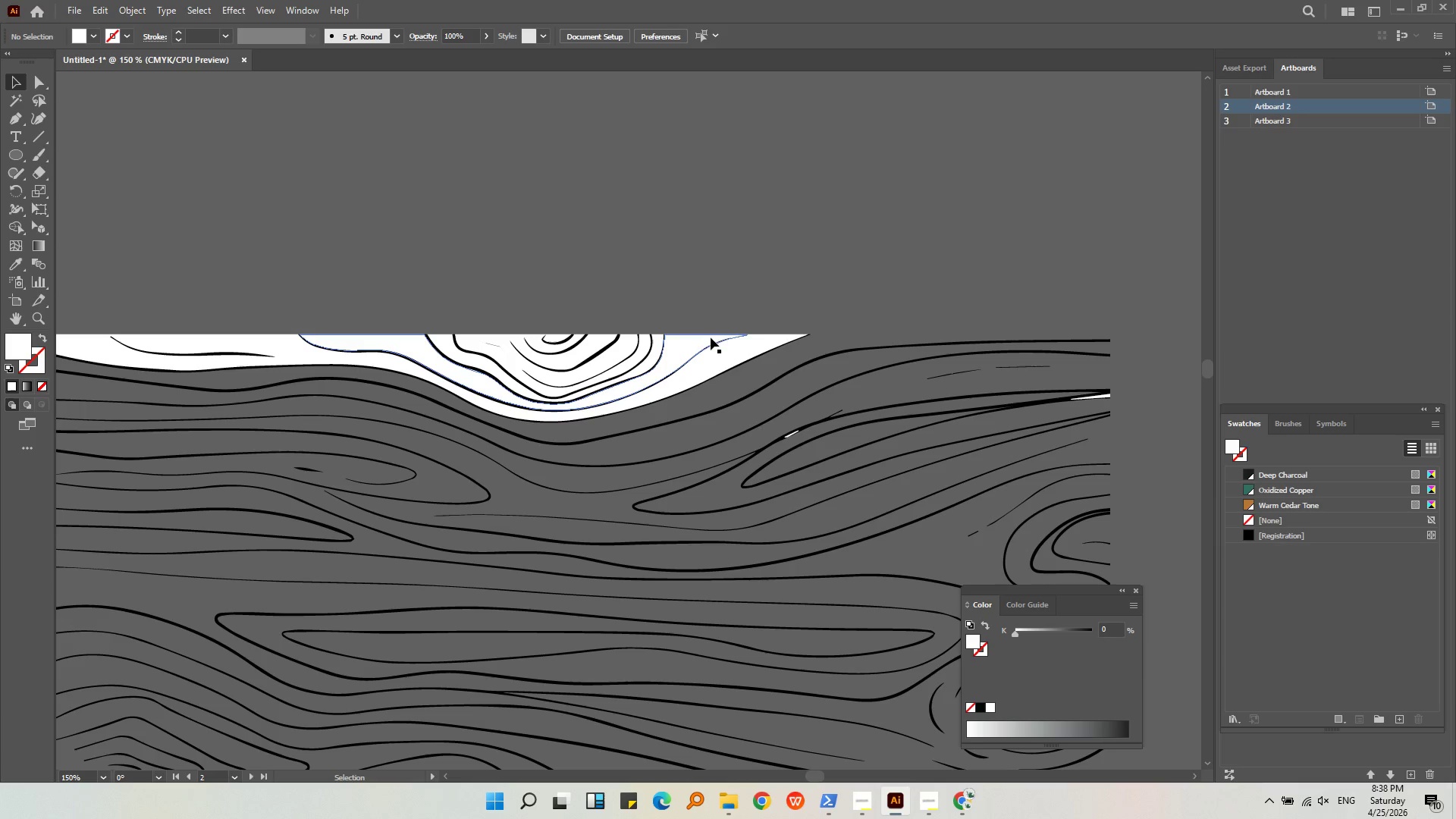 
left_click([723, 351])
 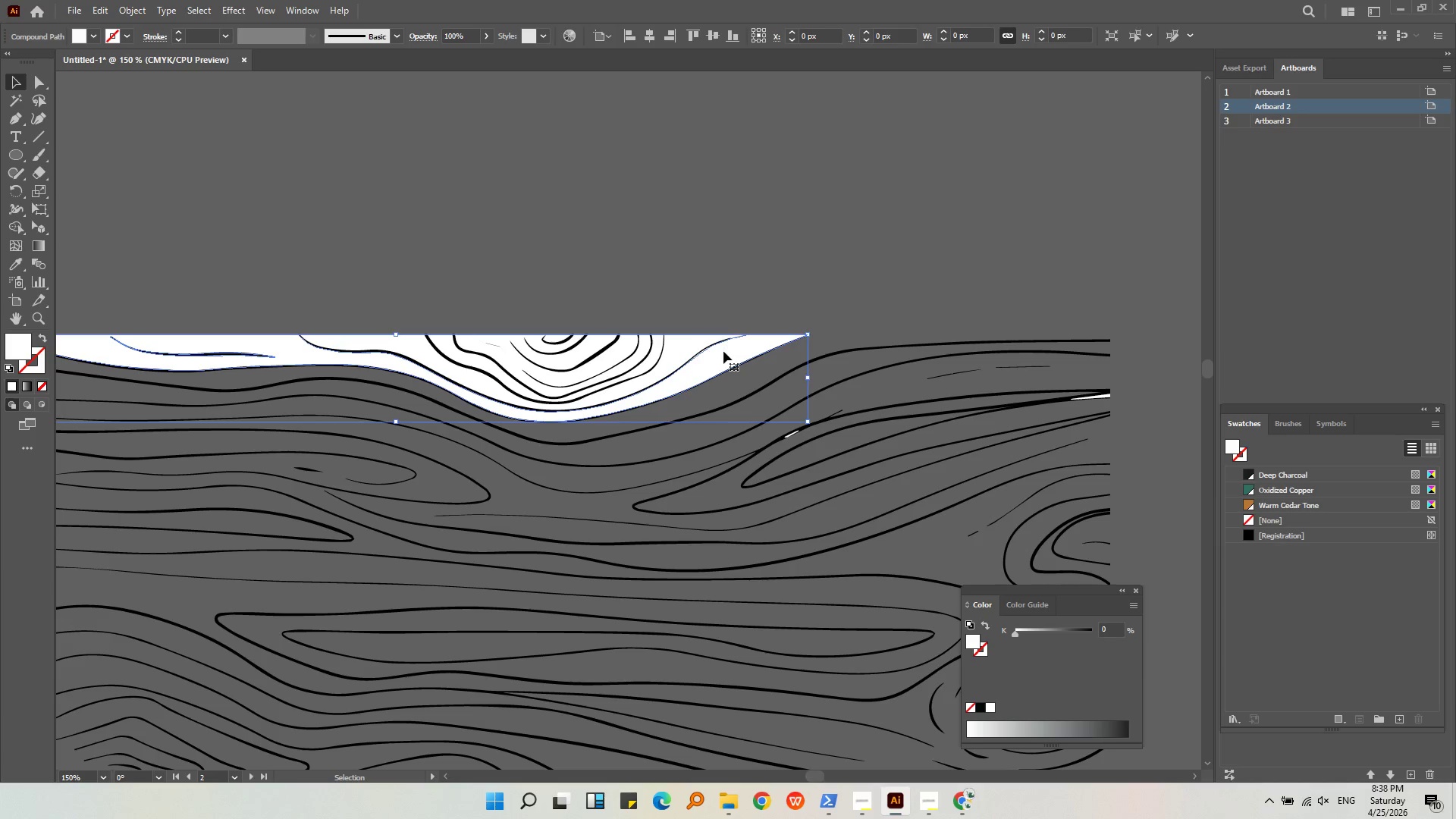 
key(Backspace)
 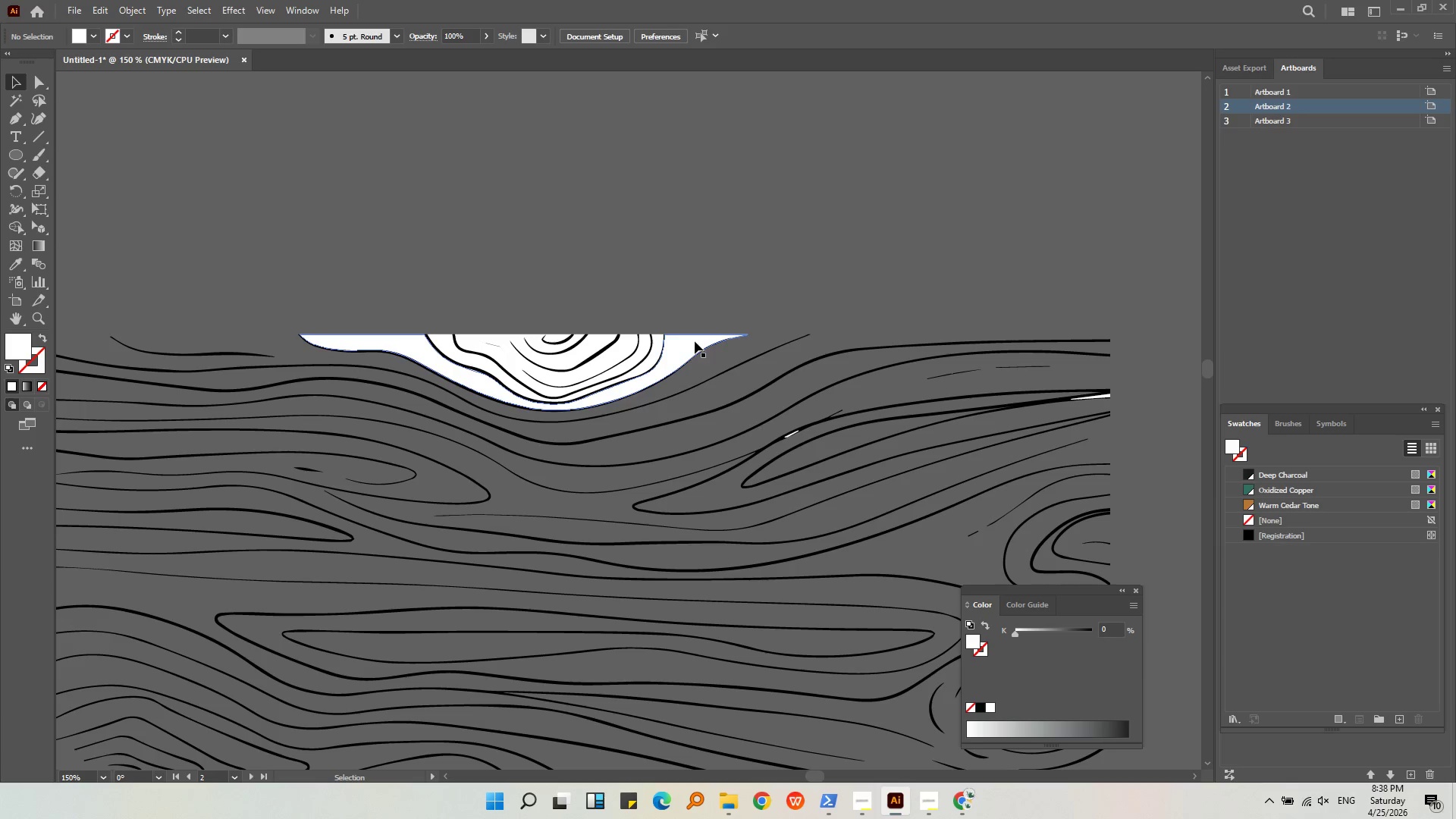 
left_click([689, 345])
 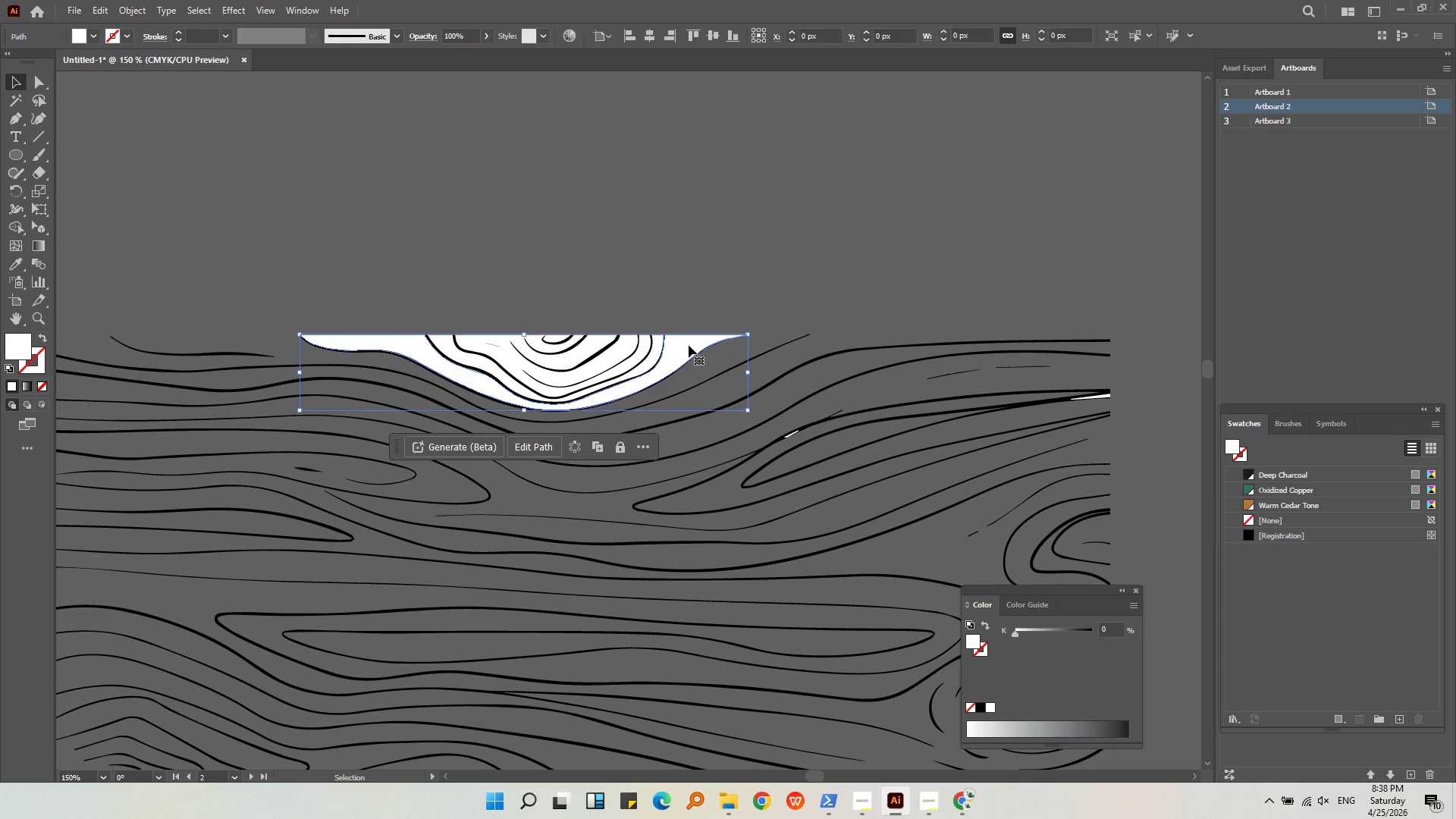 
key(Backspace)
 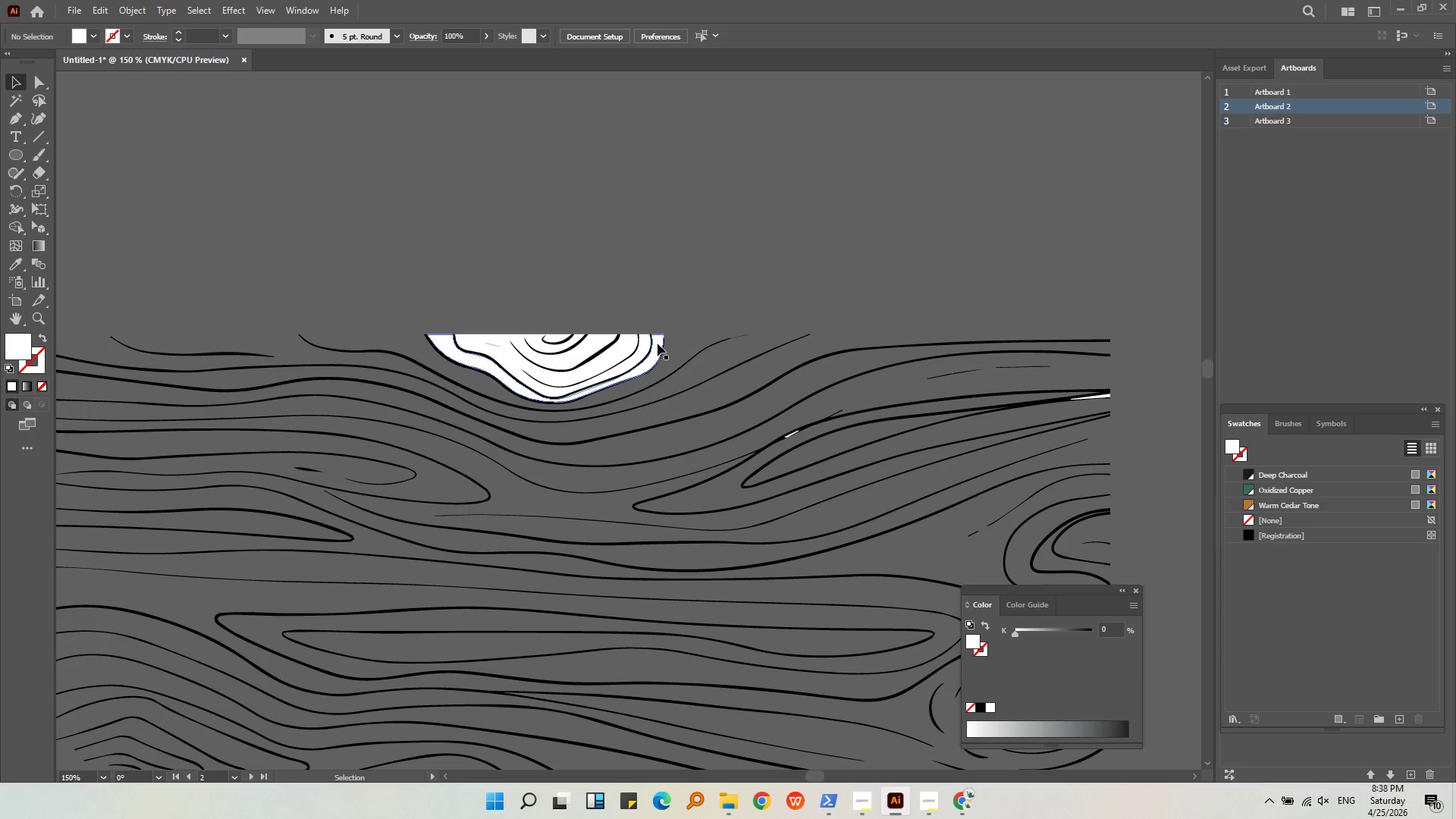 
left_click([657, 344])
 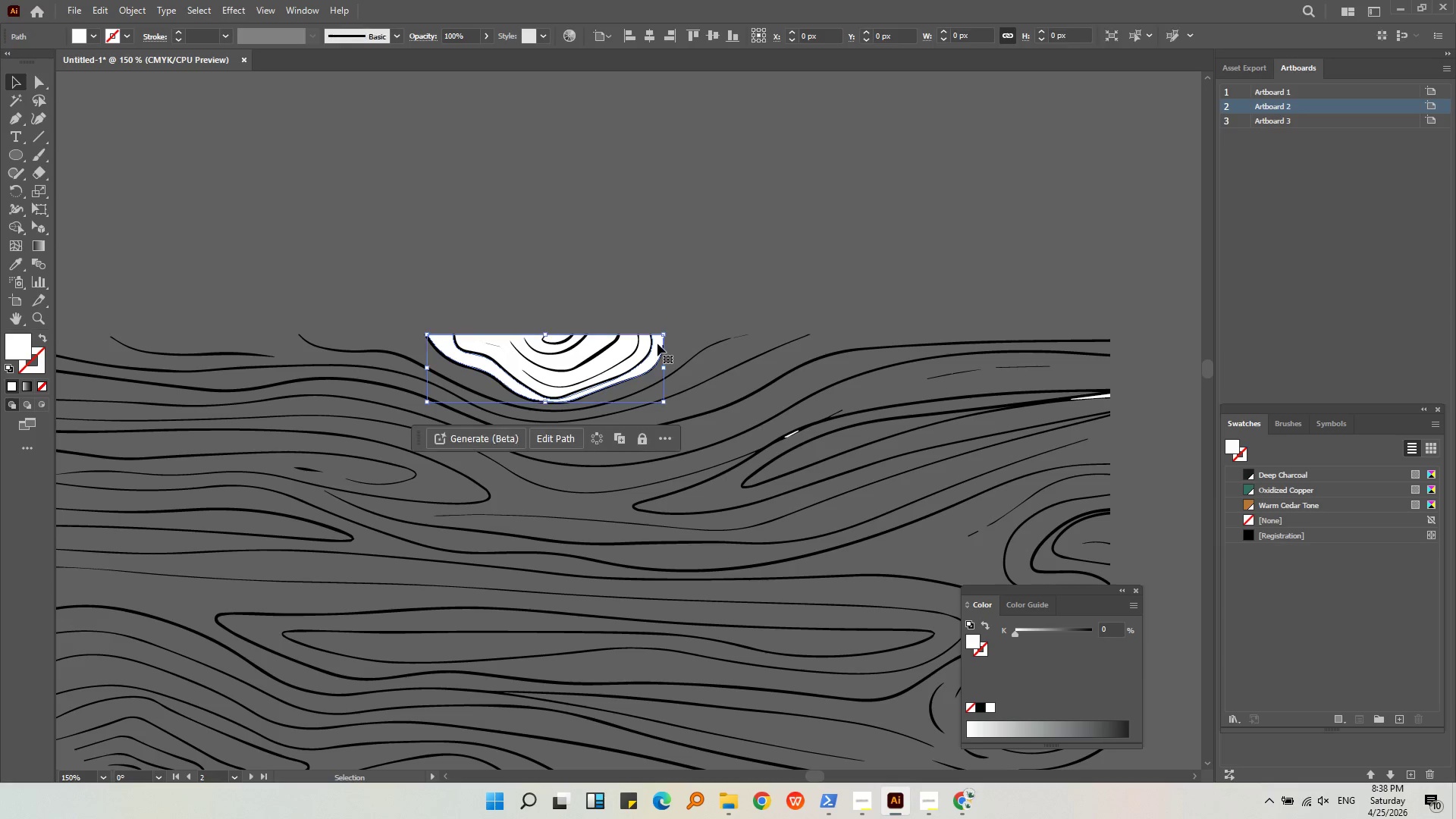 
key(Backspace)
 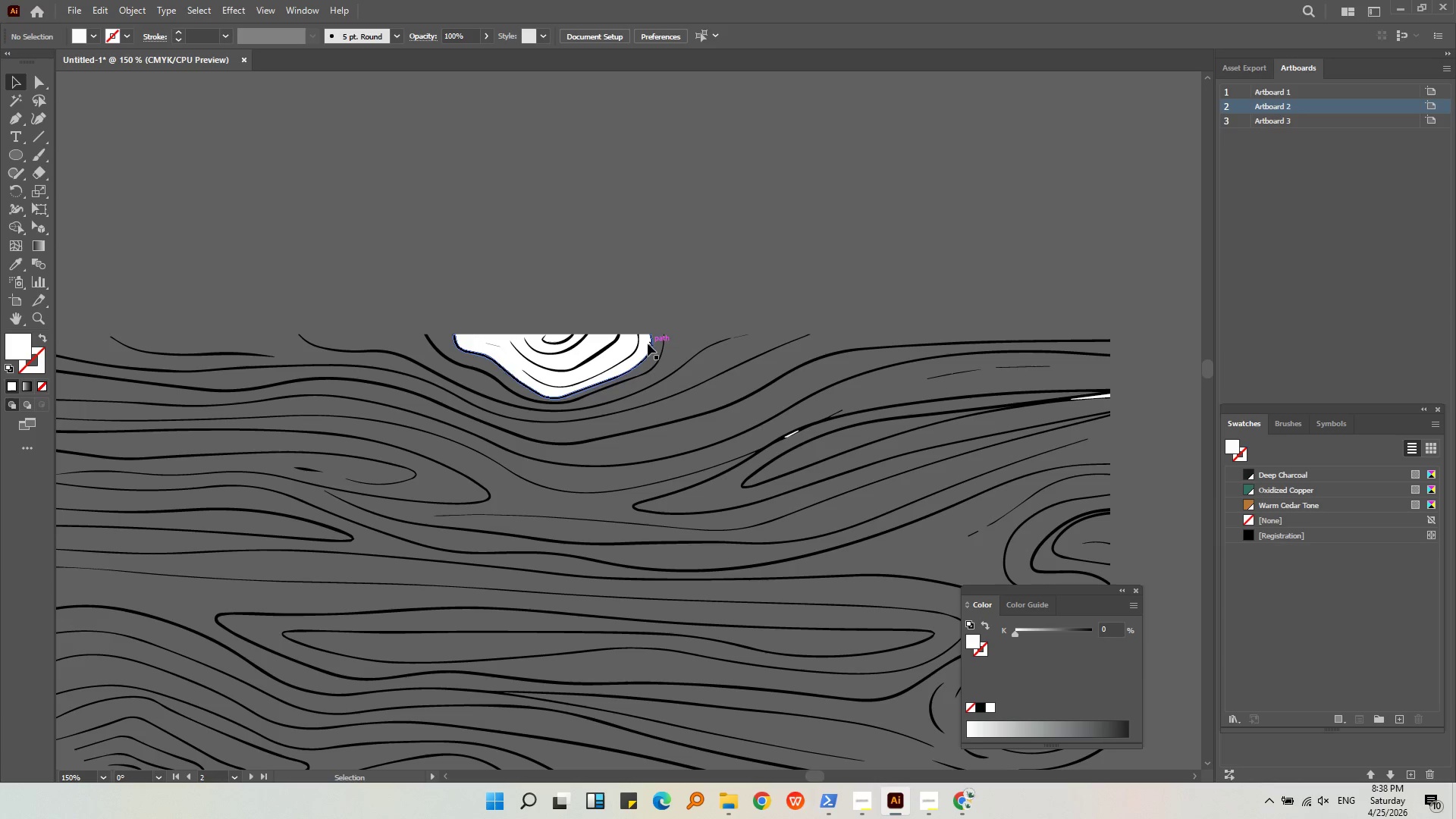 
left_click([647, 344])
 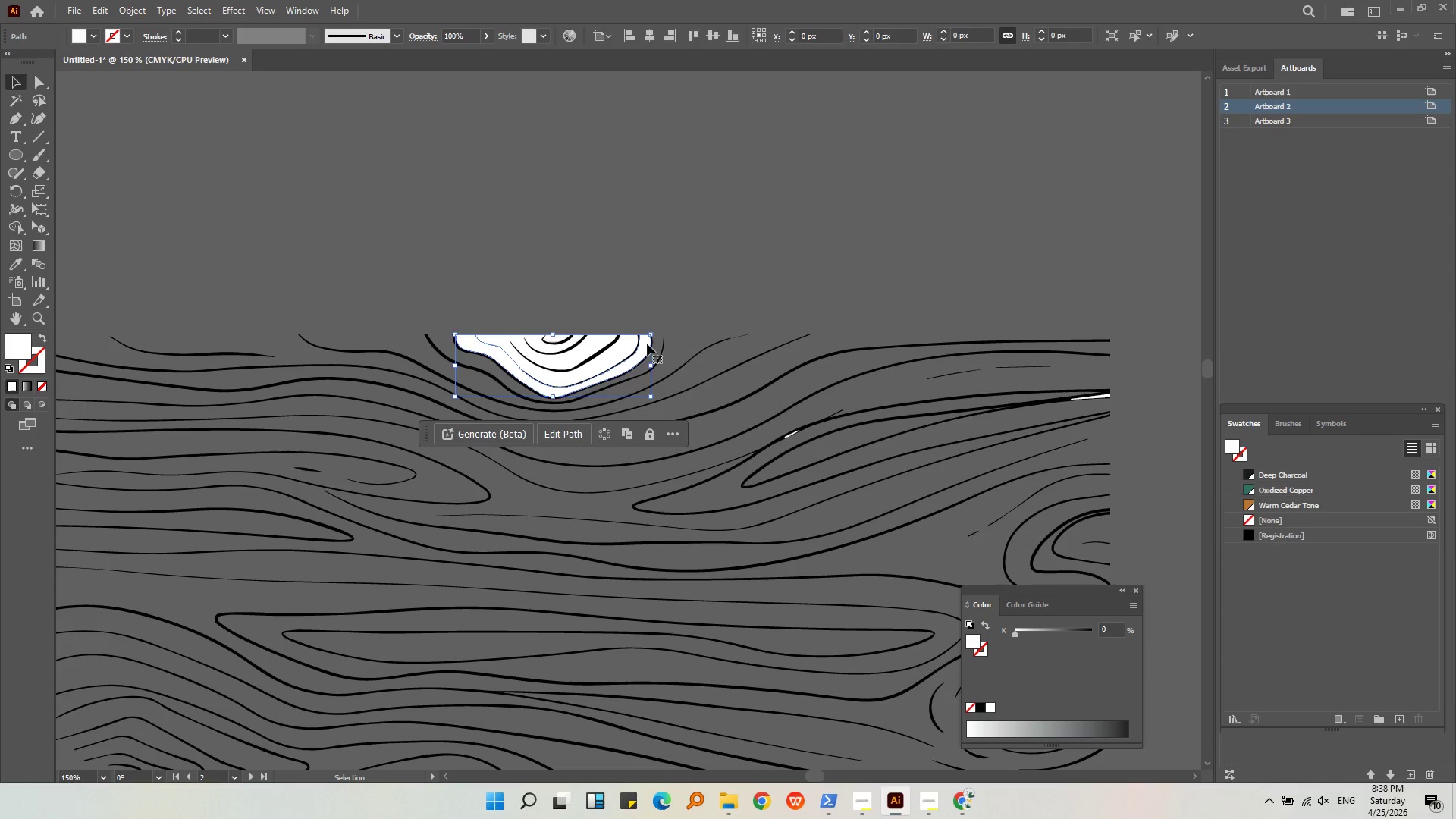 
key(Backspace)
 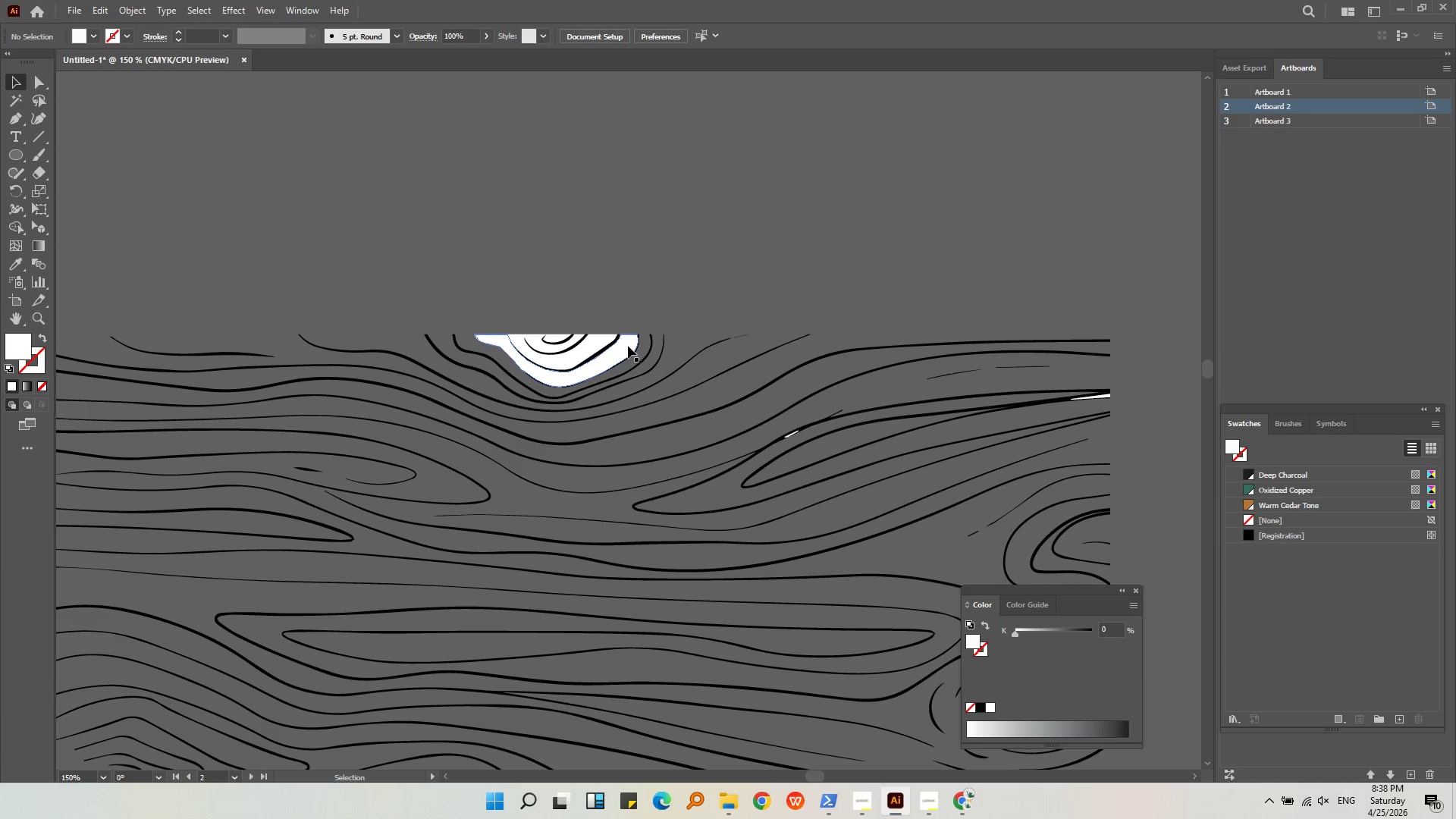 
left_click([623, 346])
 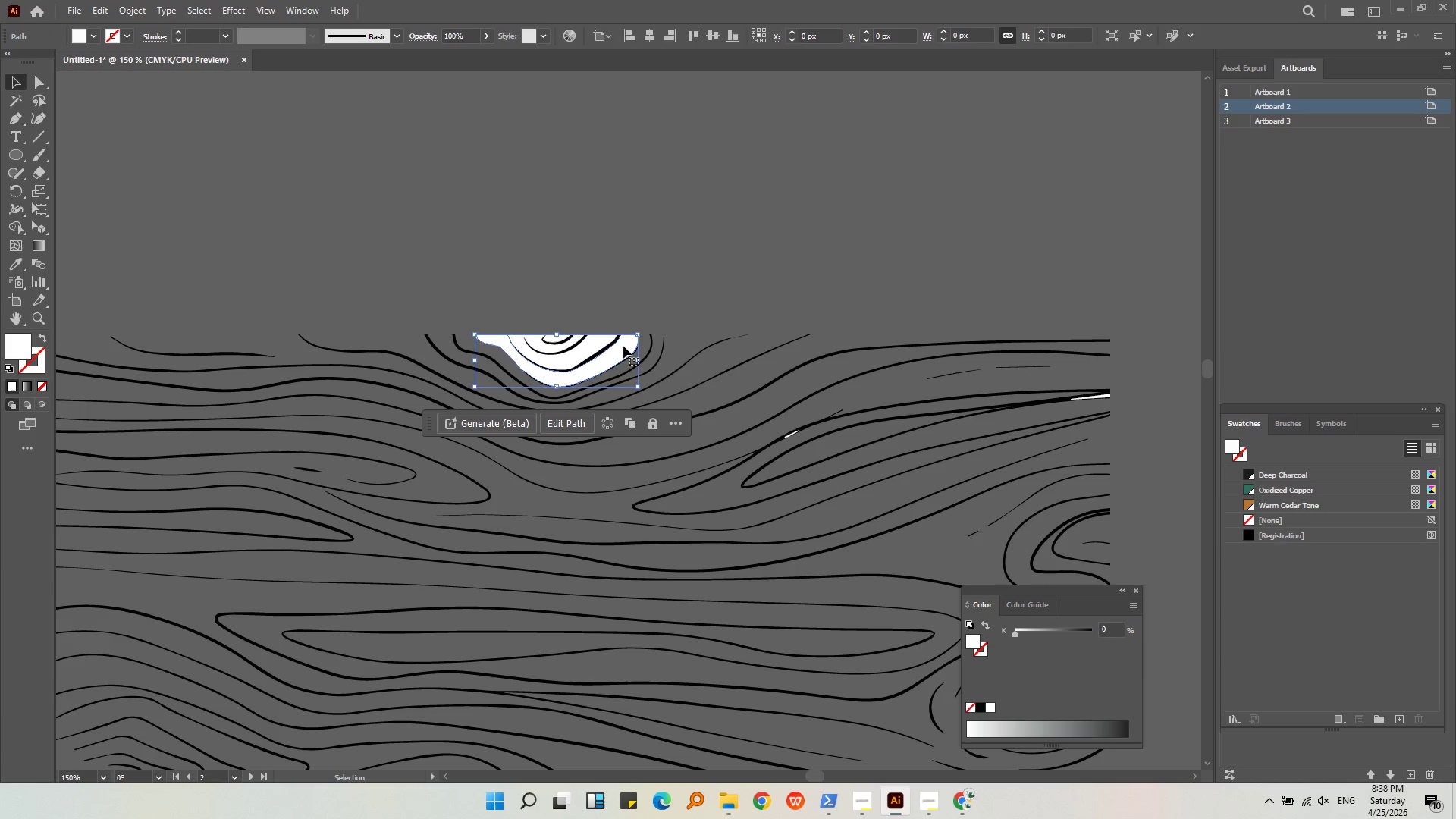 
key(Backspace)
 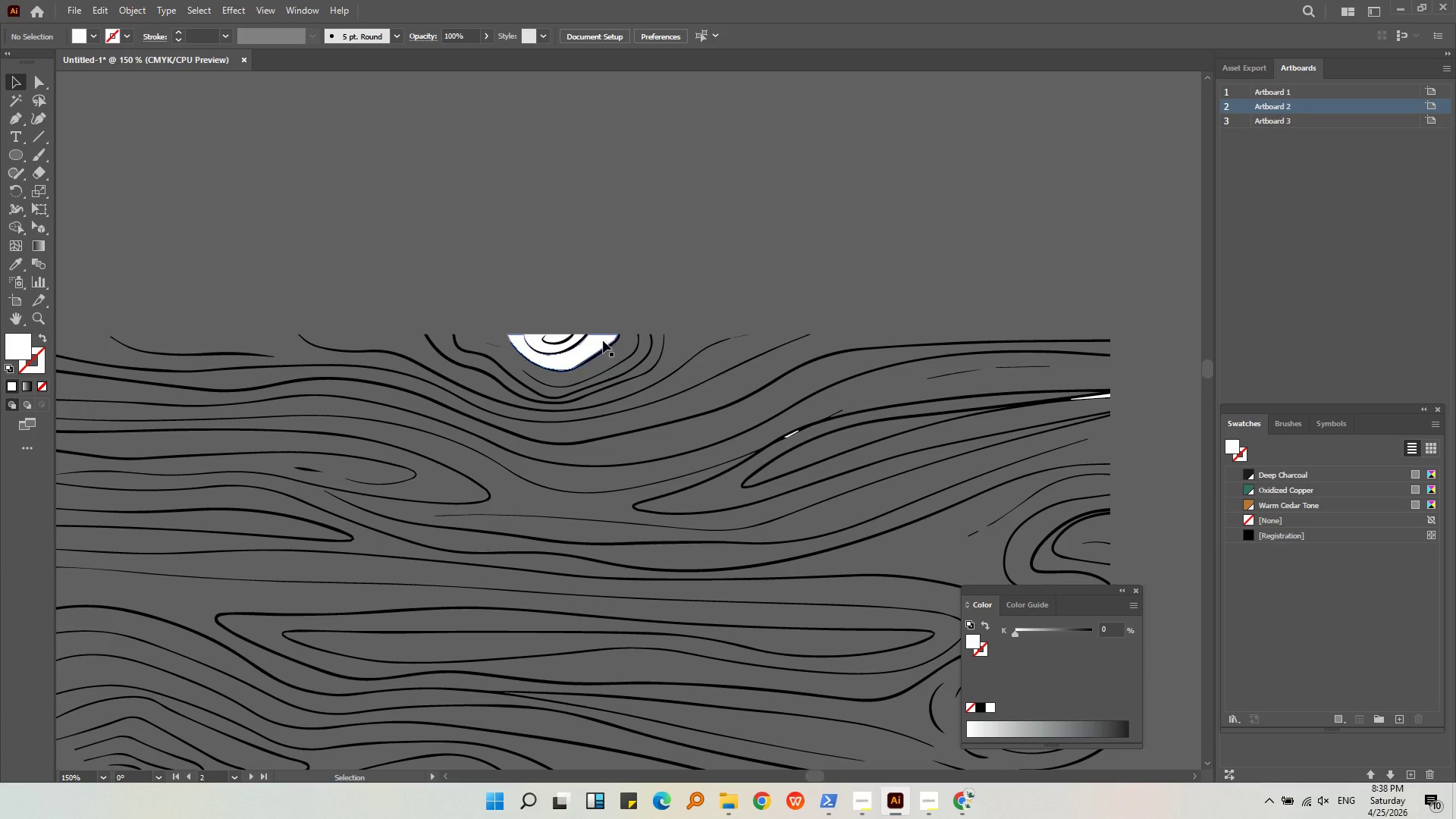 
left_click([603, 340])
 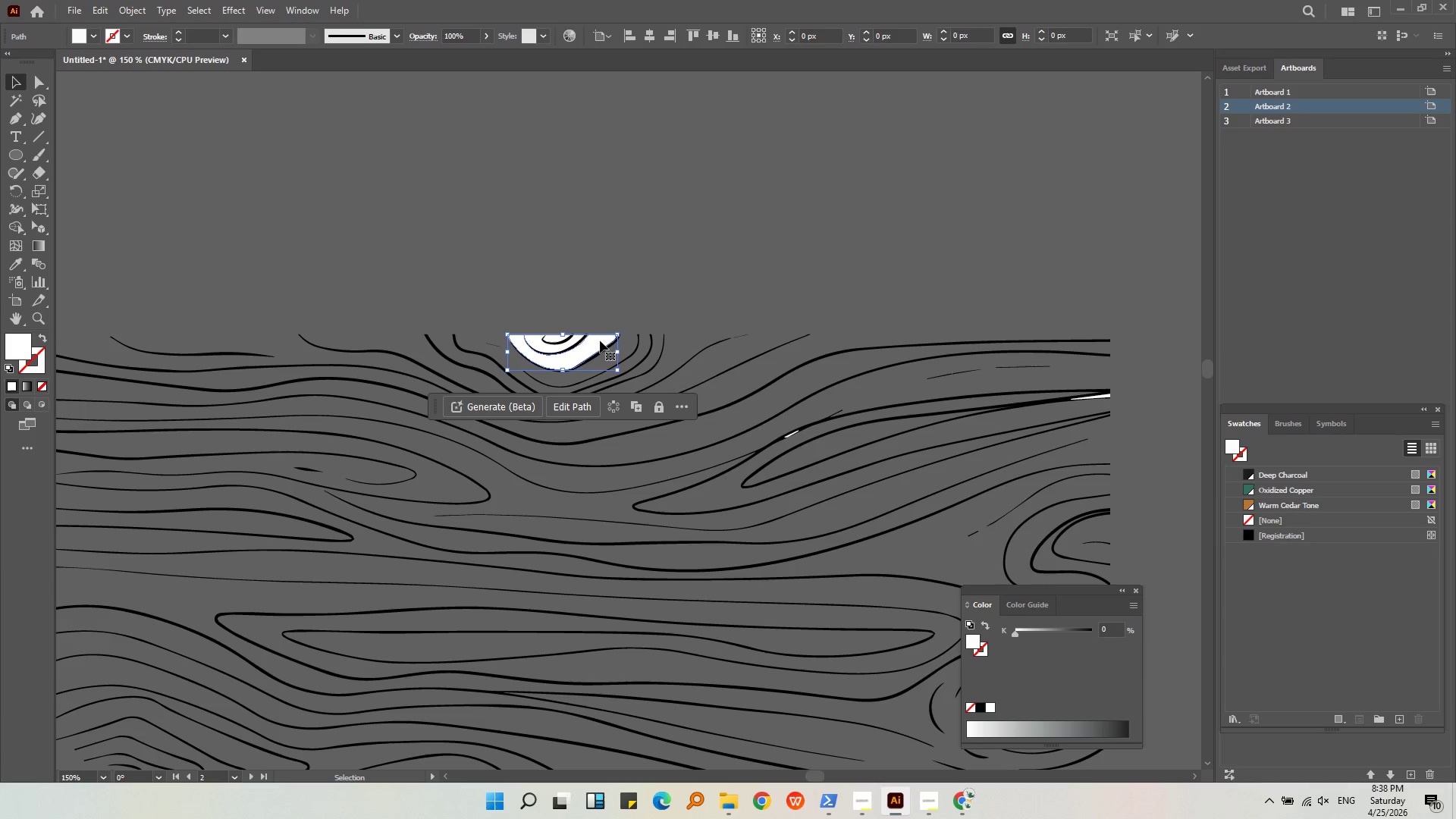 
key(Backspace)
 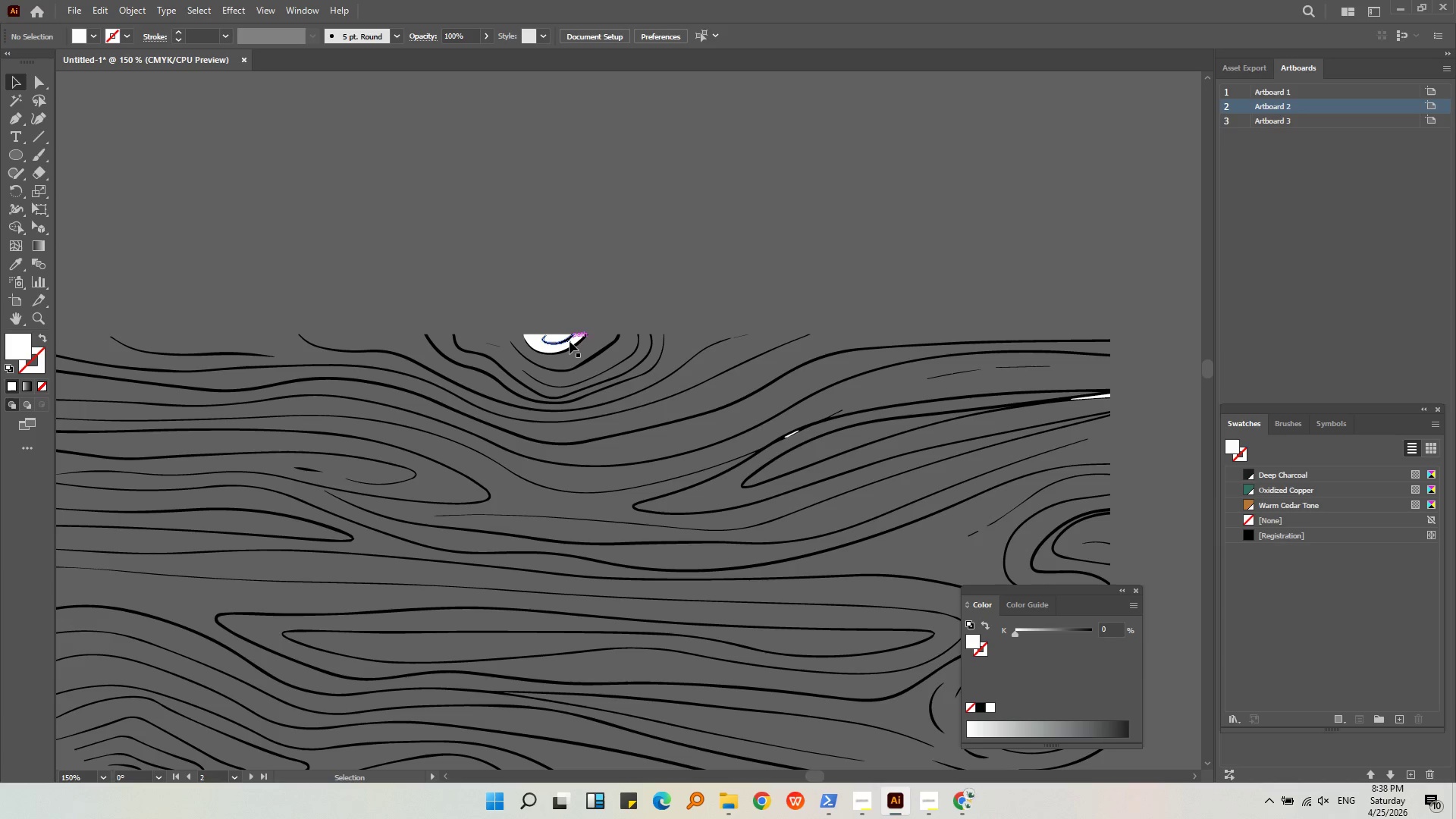 
left_click([571, 342])
 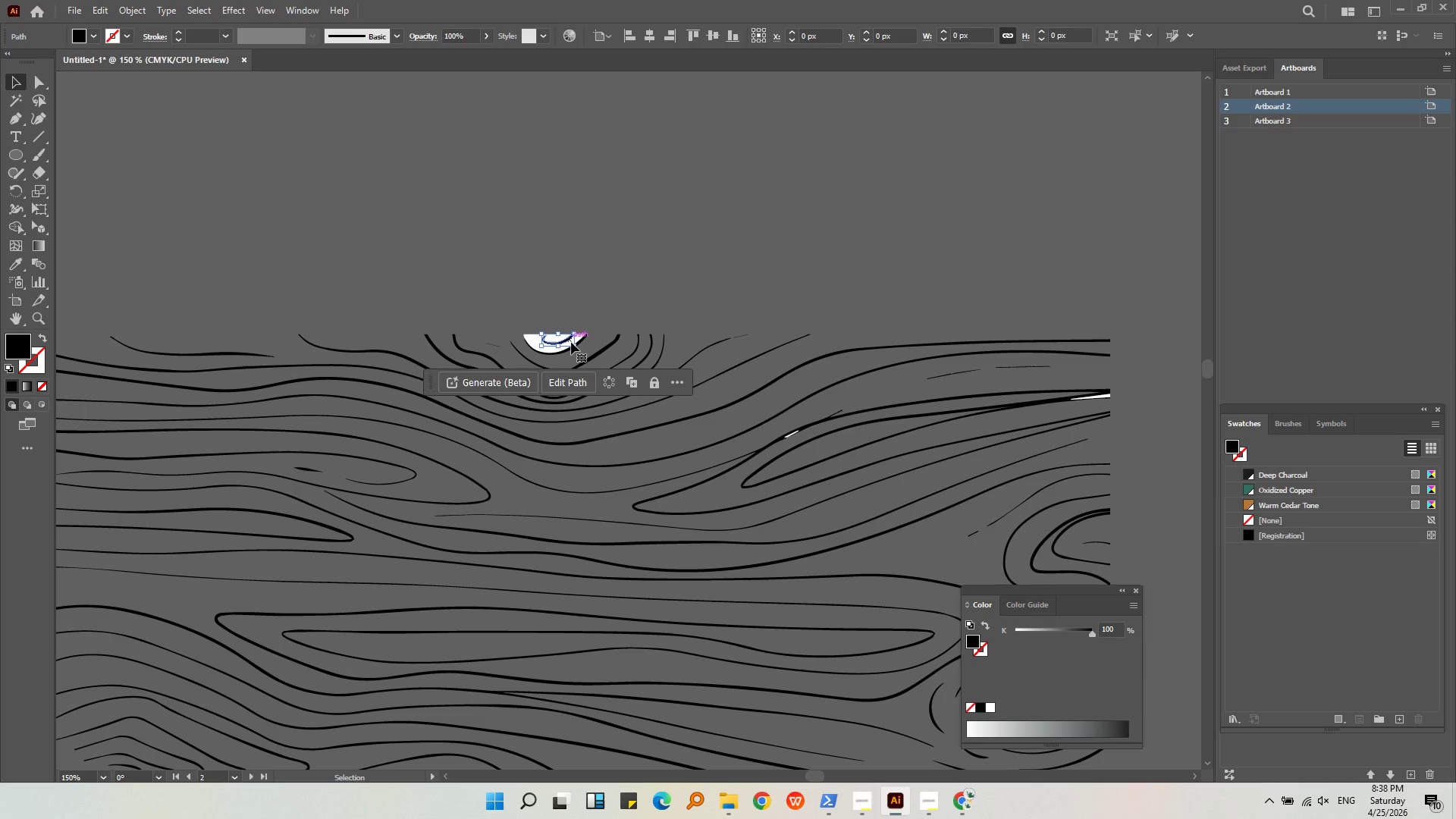 
key(Backspace)
 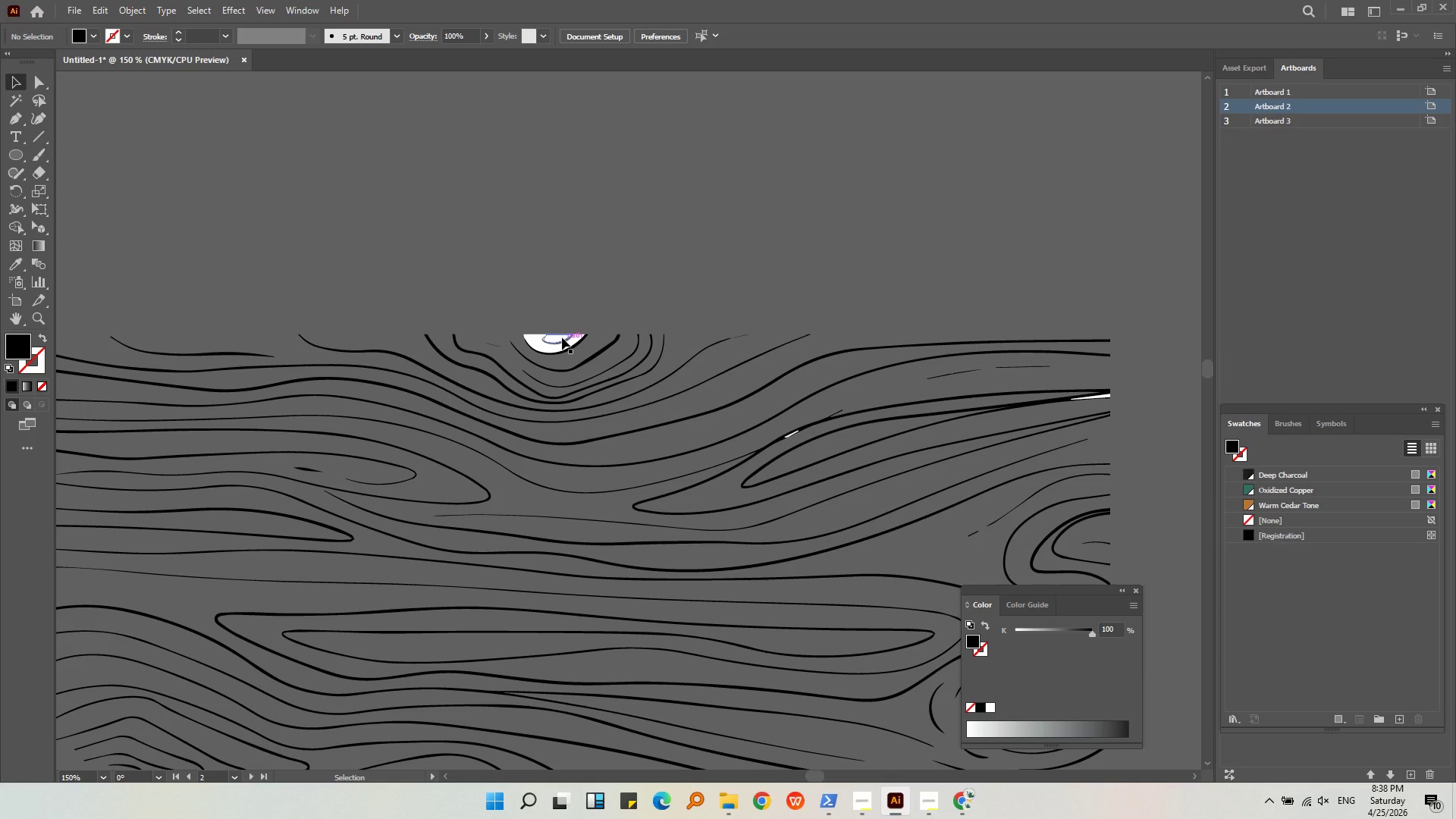 
key(Alt+AltLeft)
 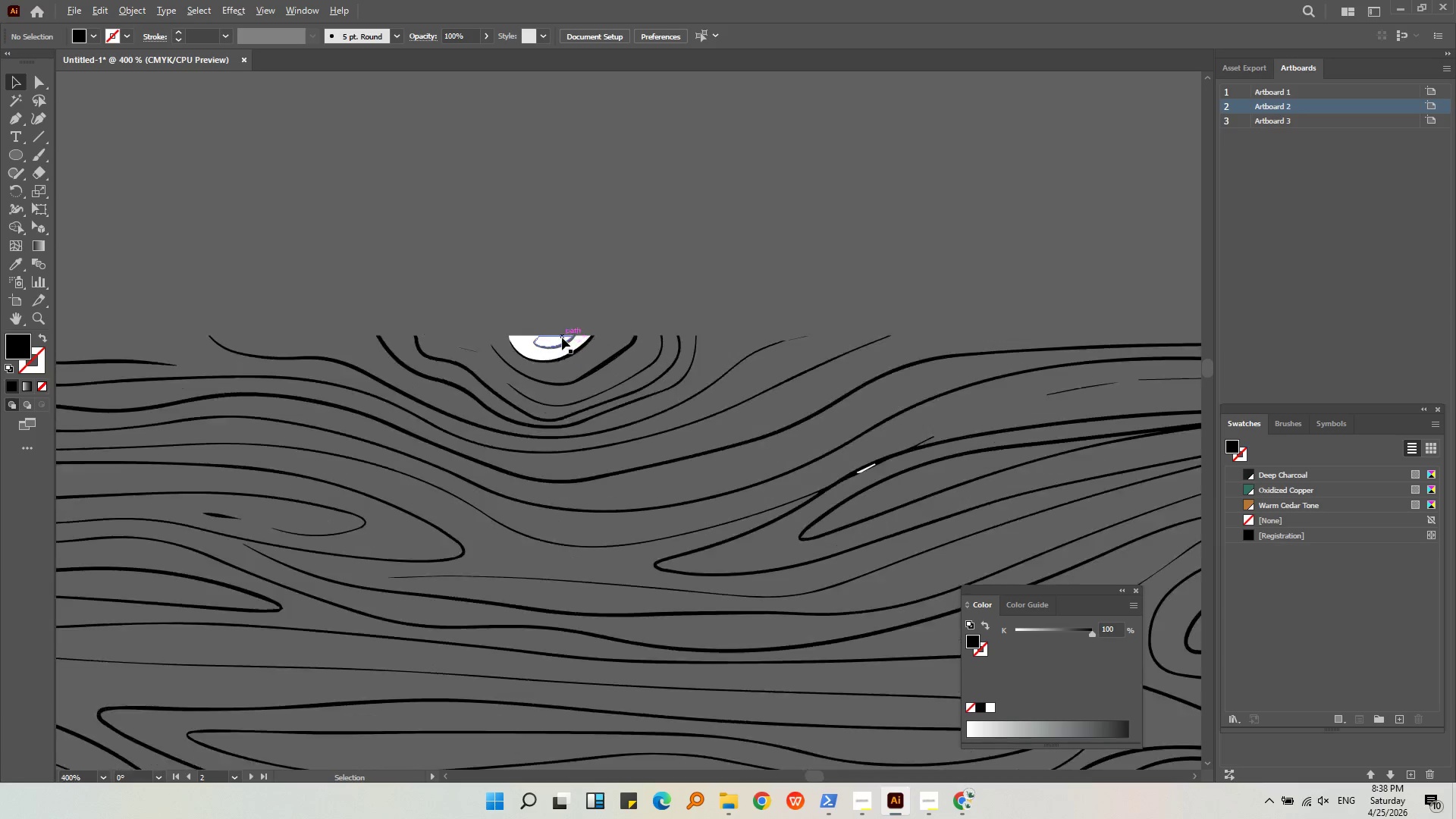 
scroll: coordinate [562, 337], scroll_direction: up, amount: 4.0
 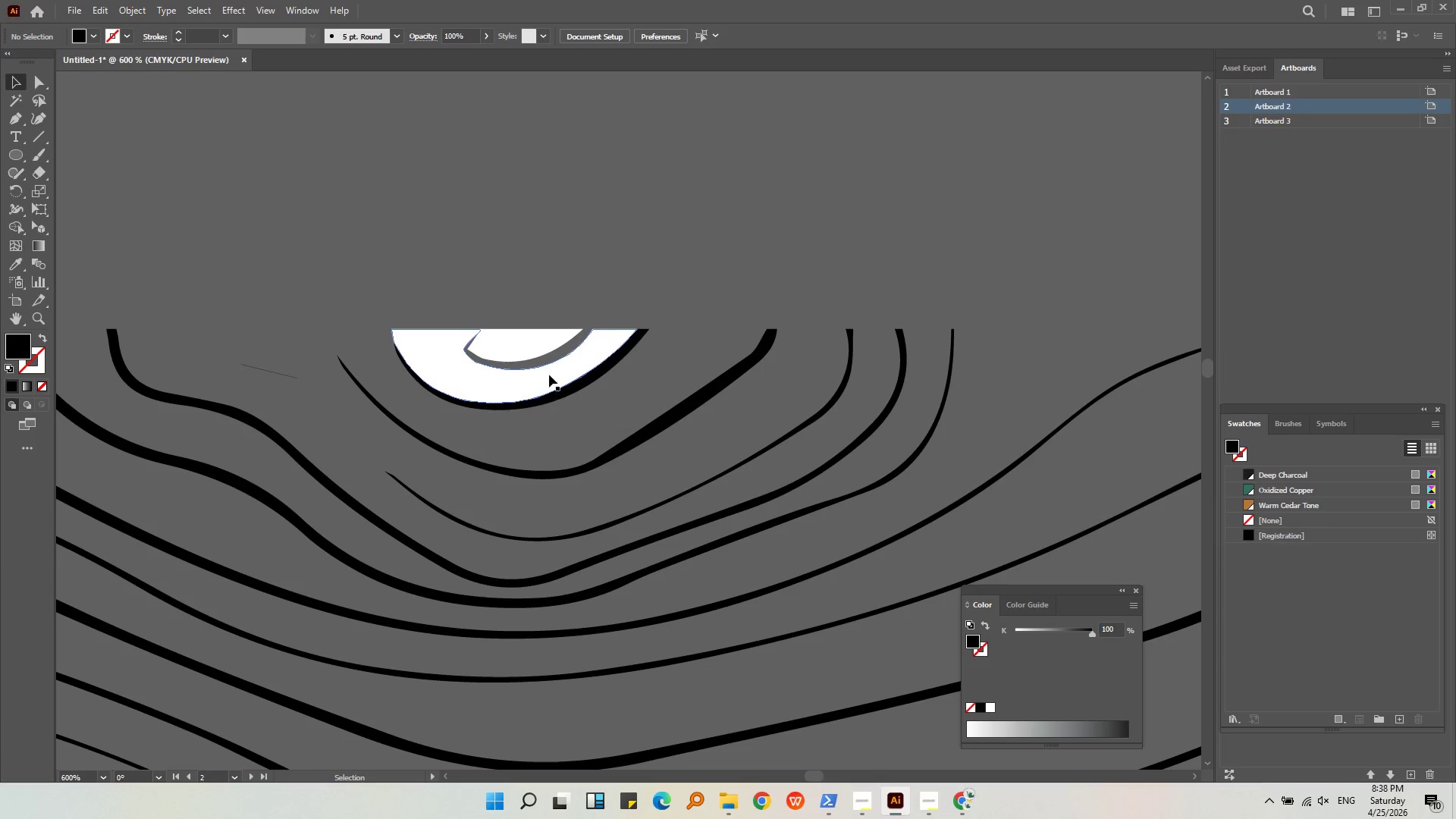 
left_click([549, 374])
 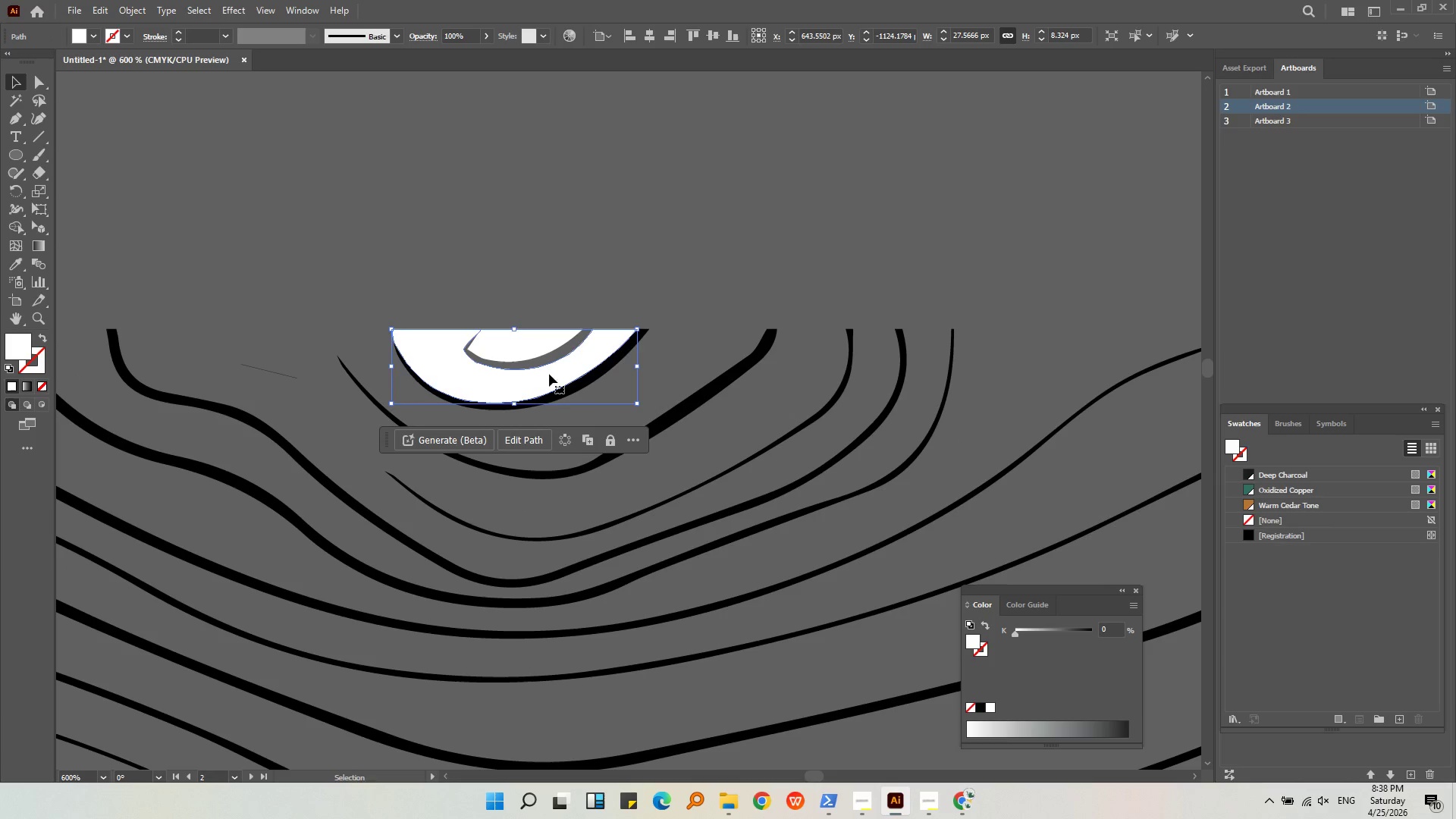 
key(Control+ControlLeft)
 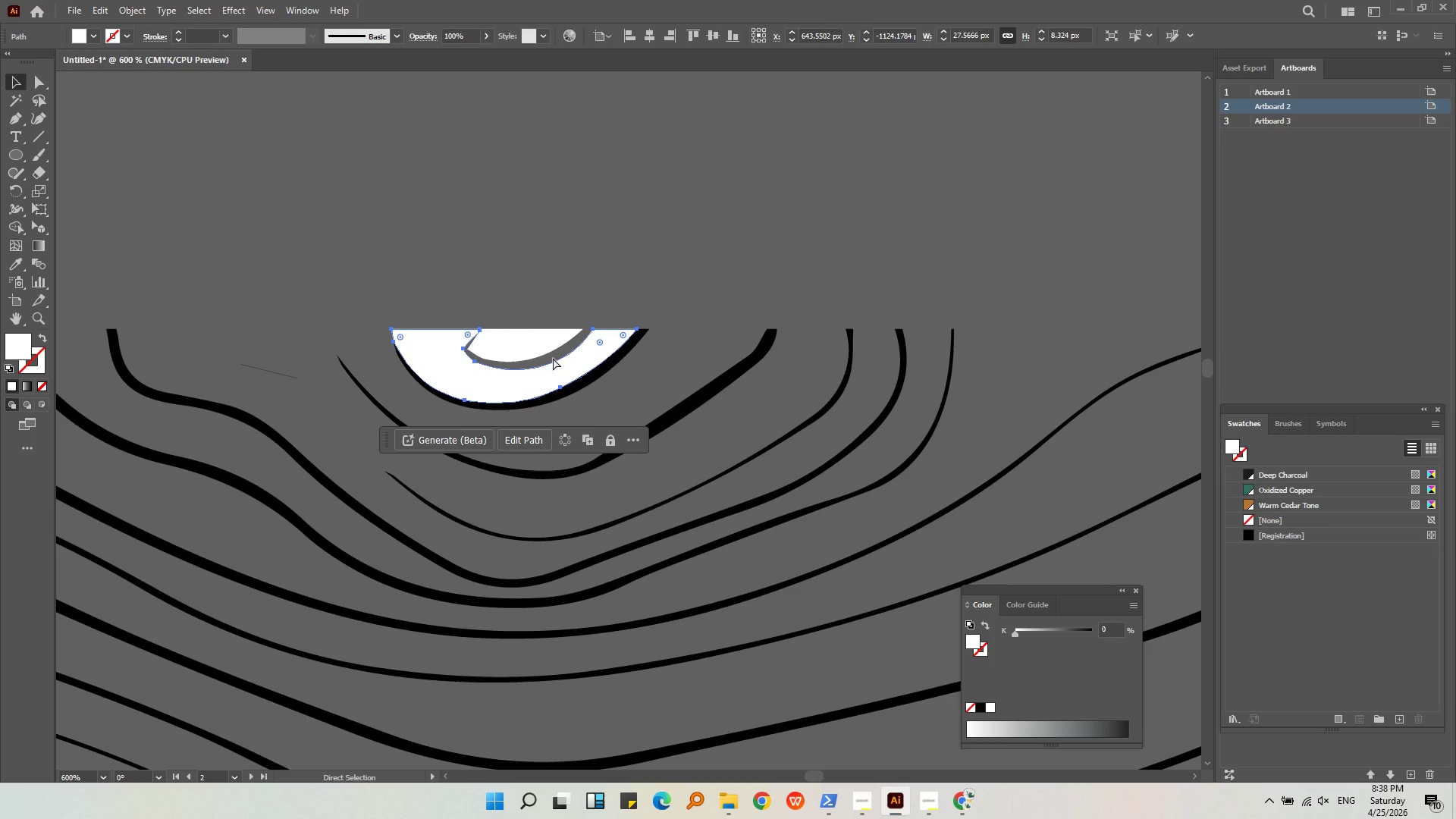 
key(Control+Z)
 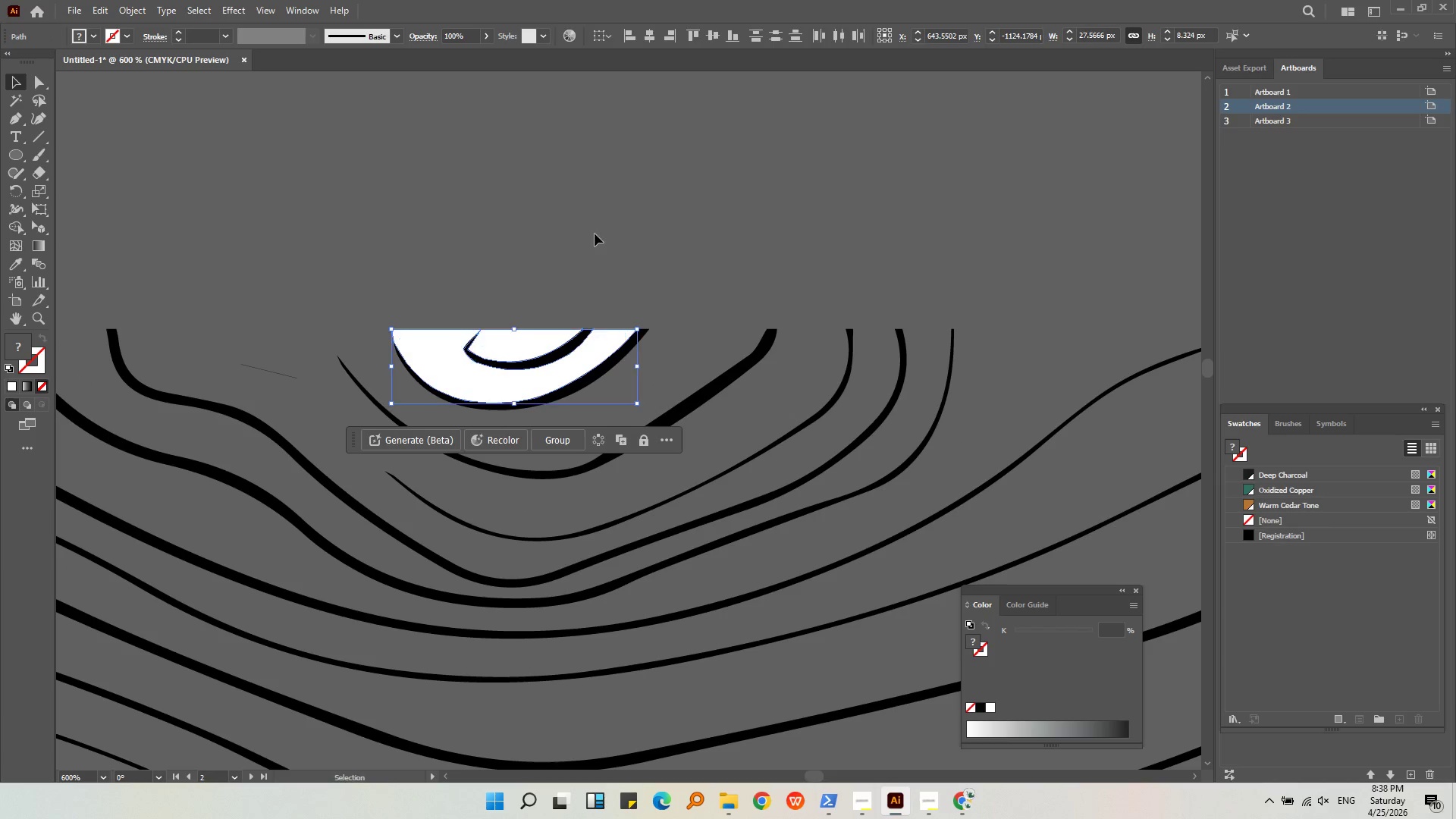 
left_click([595, 234])
 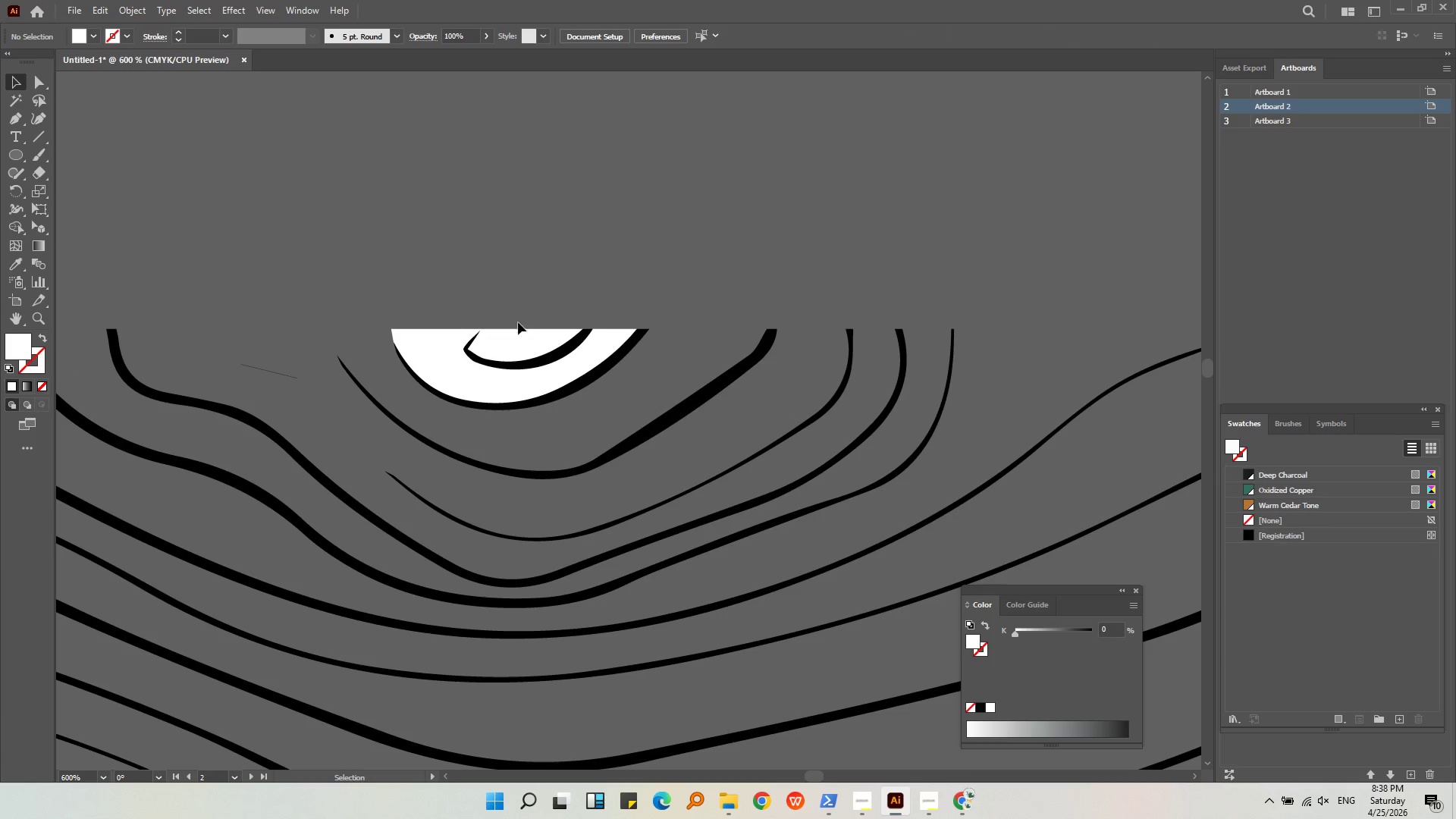 
left_click([520, 330])
 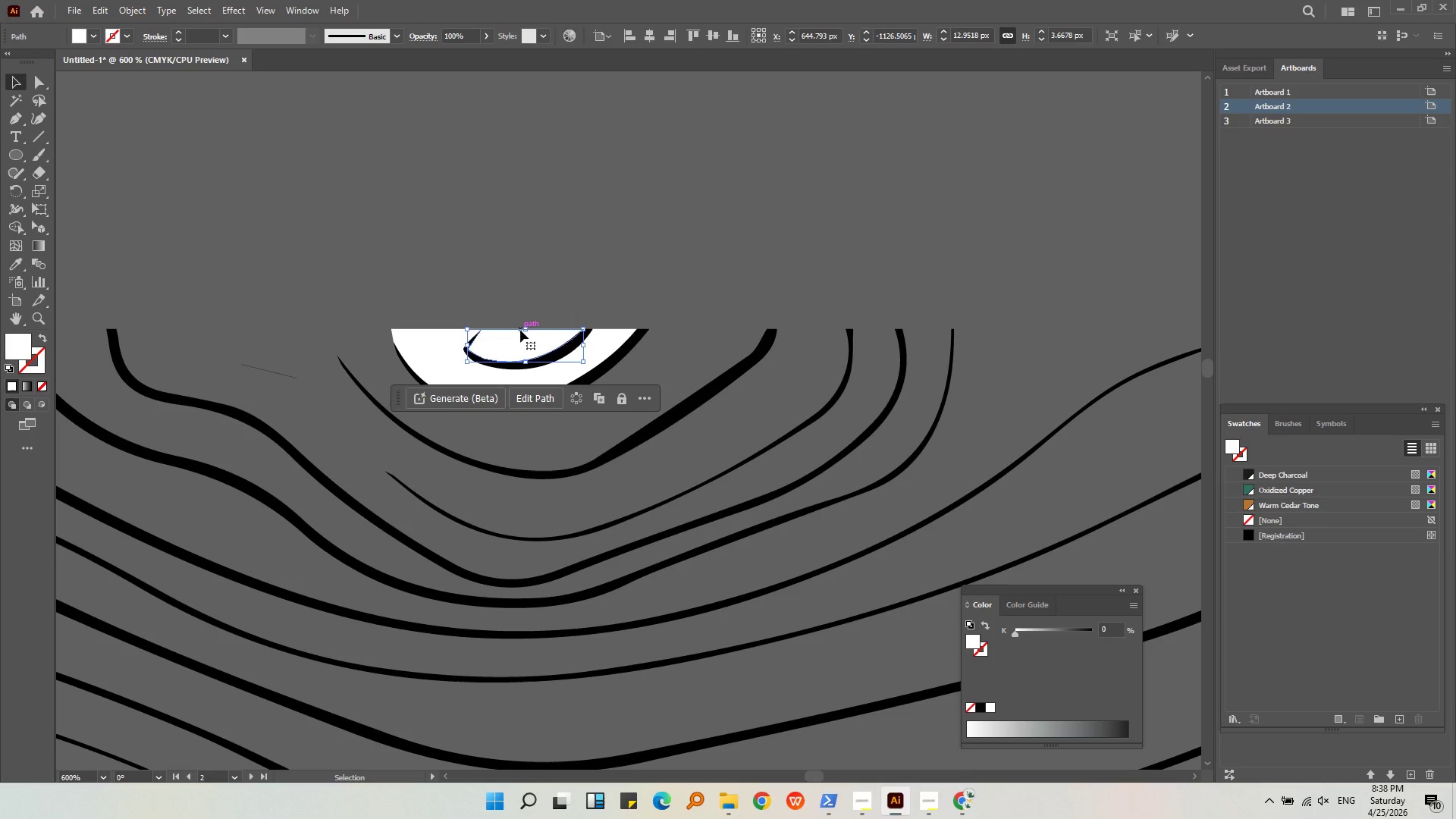 
key(Delete)
 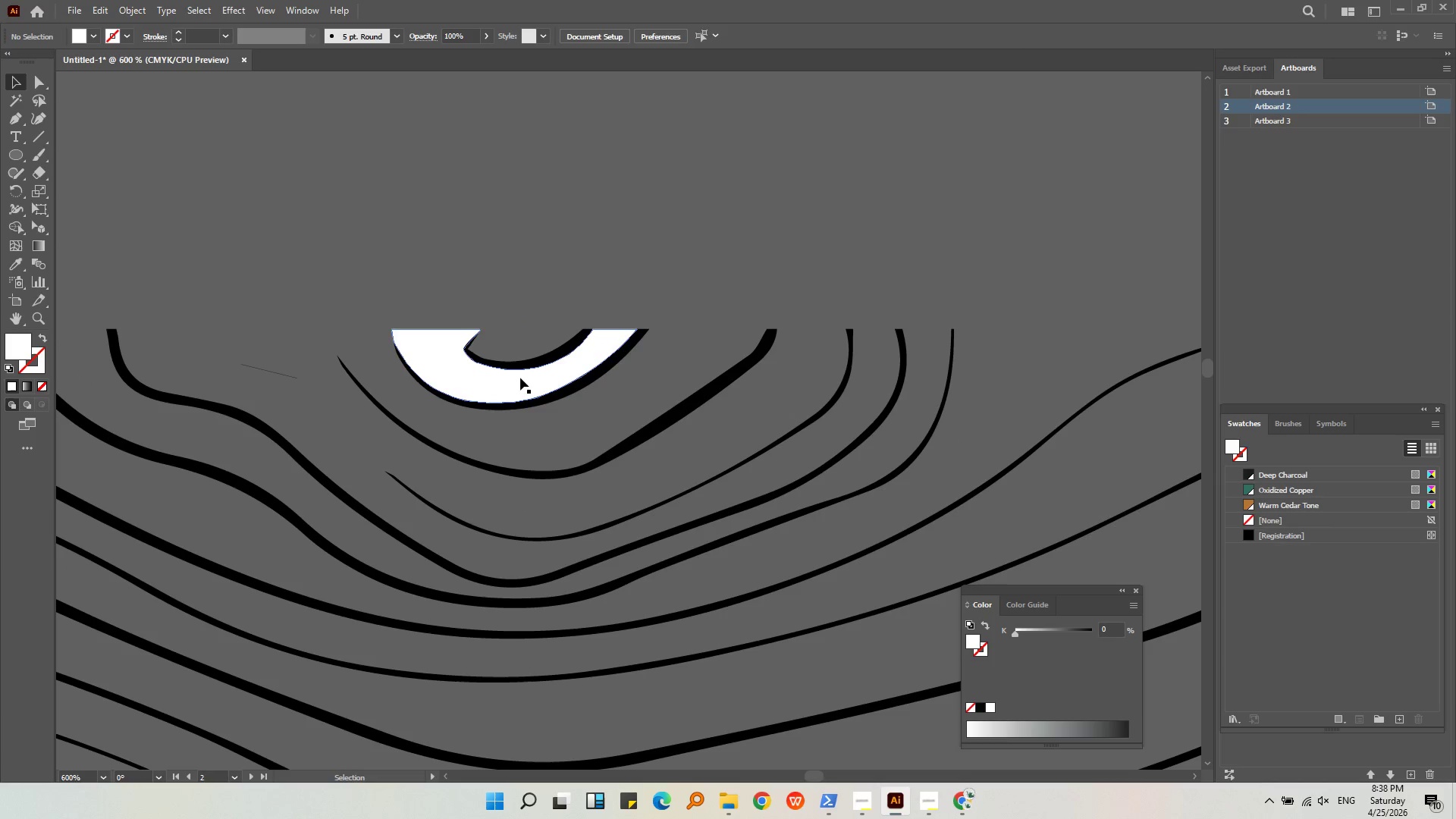 
left_click([520, 378])
 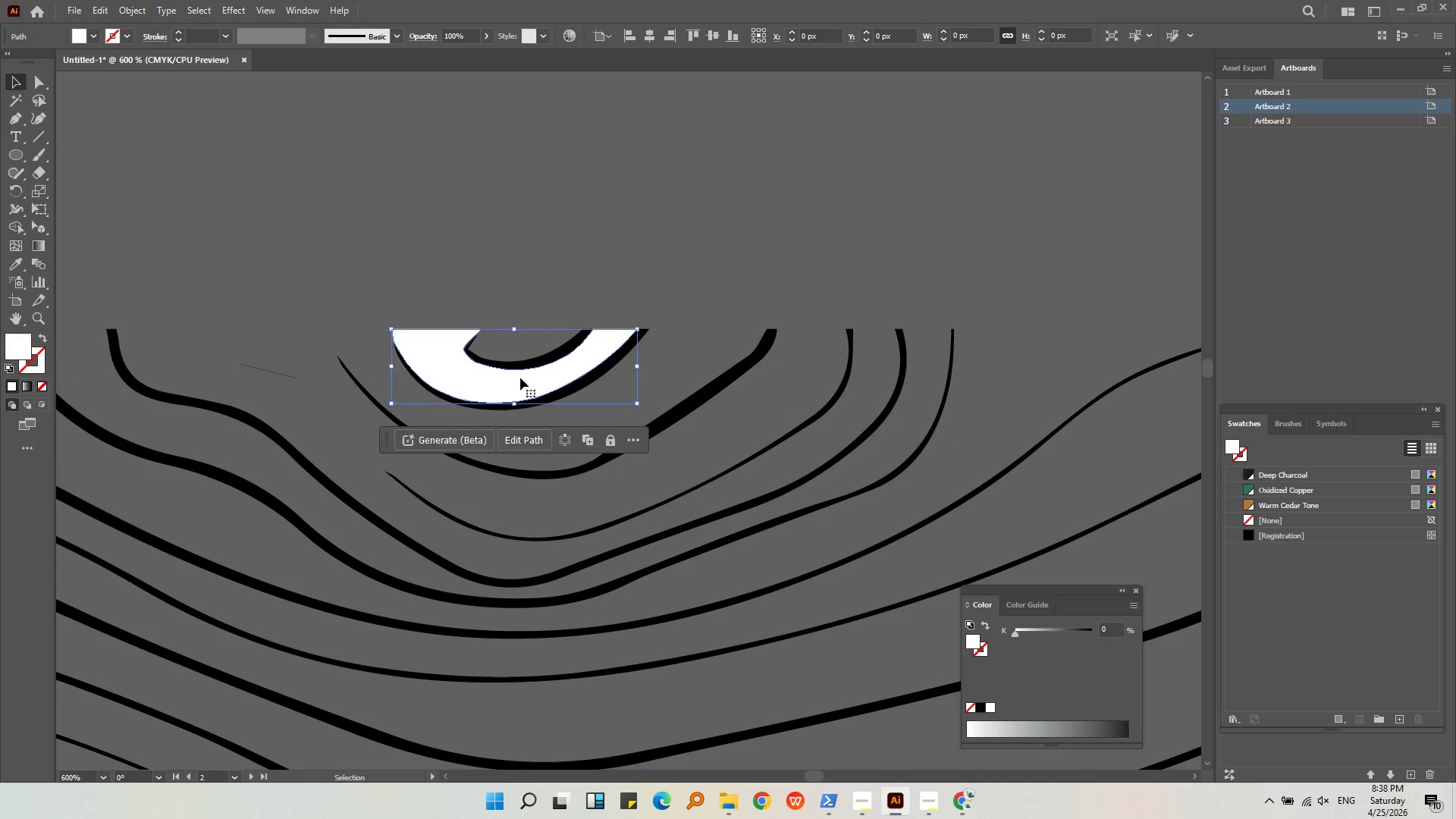 
key(Delete)
 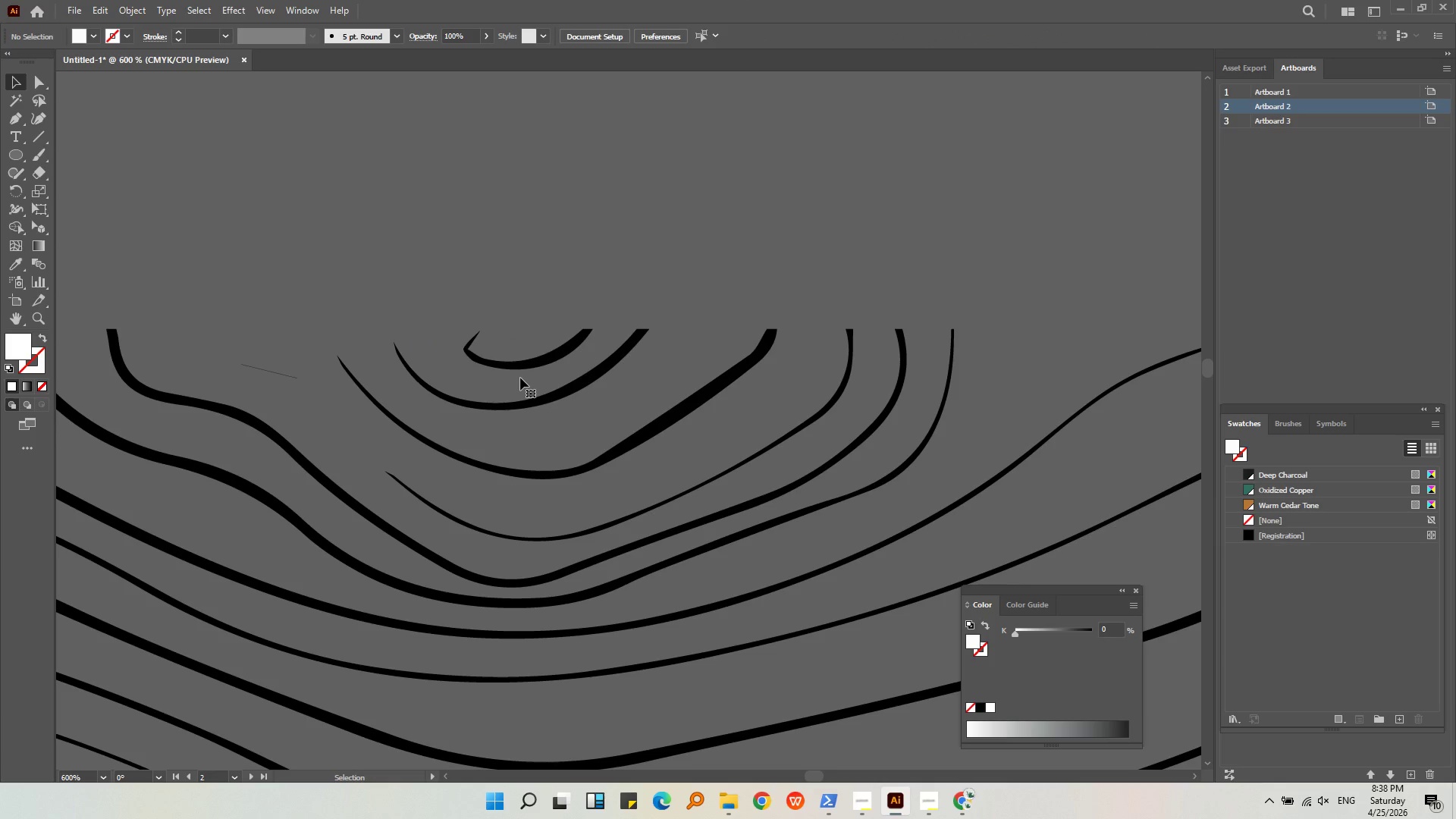 
hold_key(key=AltLeft, duration=0.53)
hold_key(key=AltLeft, duration=0.66)
scroll: coordinate [528, 193], scroll_direction: down, amount: 1.0
 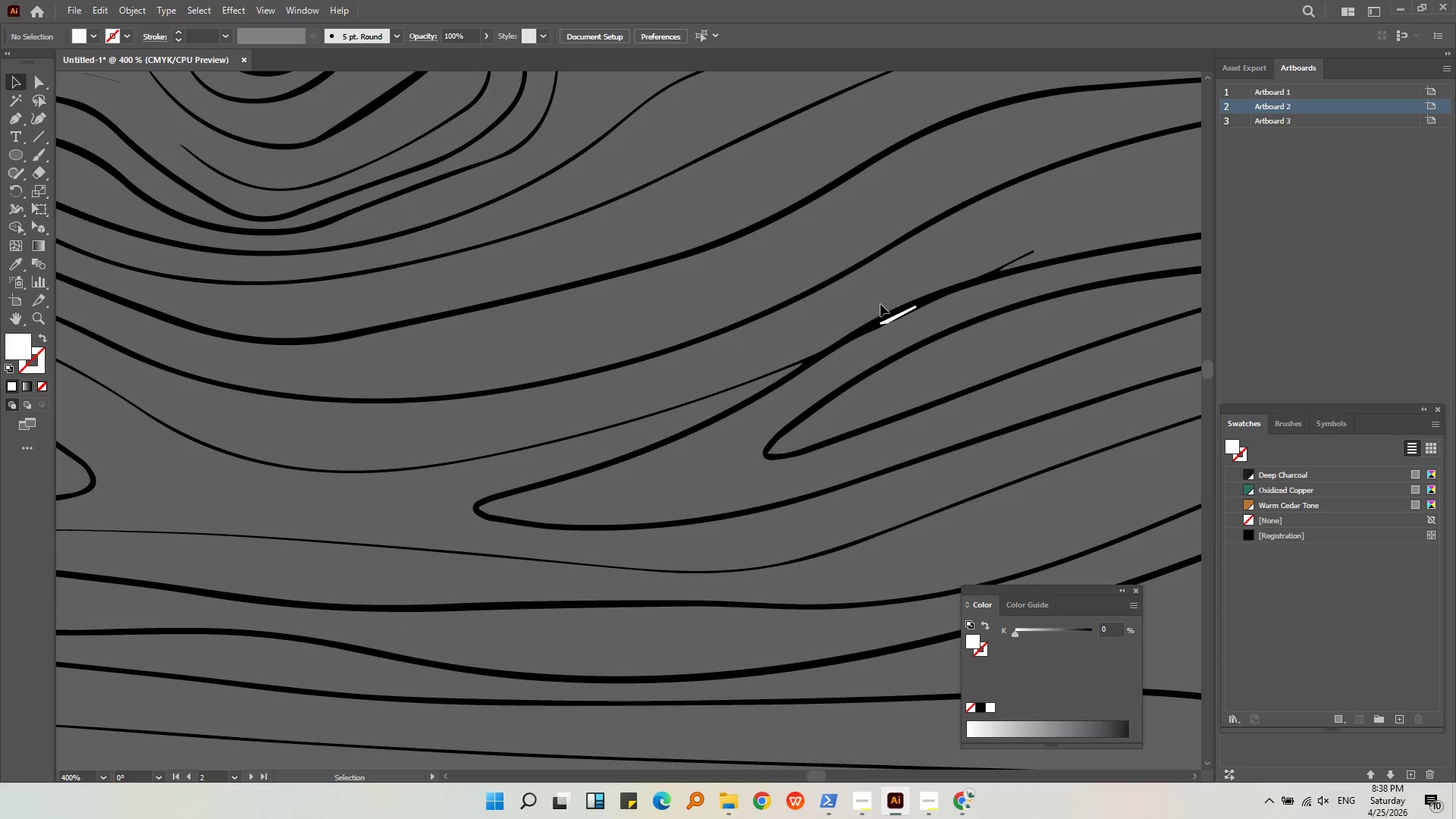 
left_click([887, 316])
 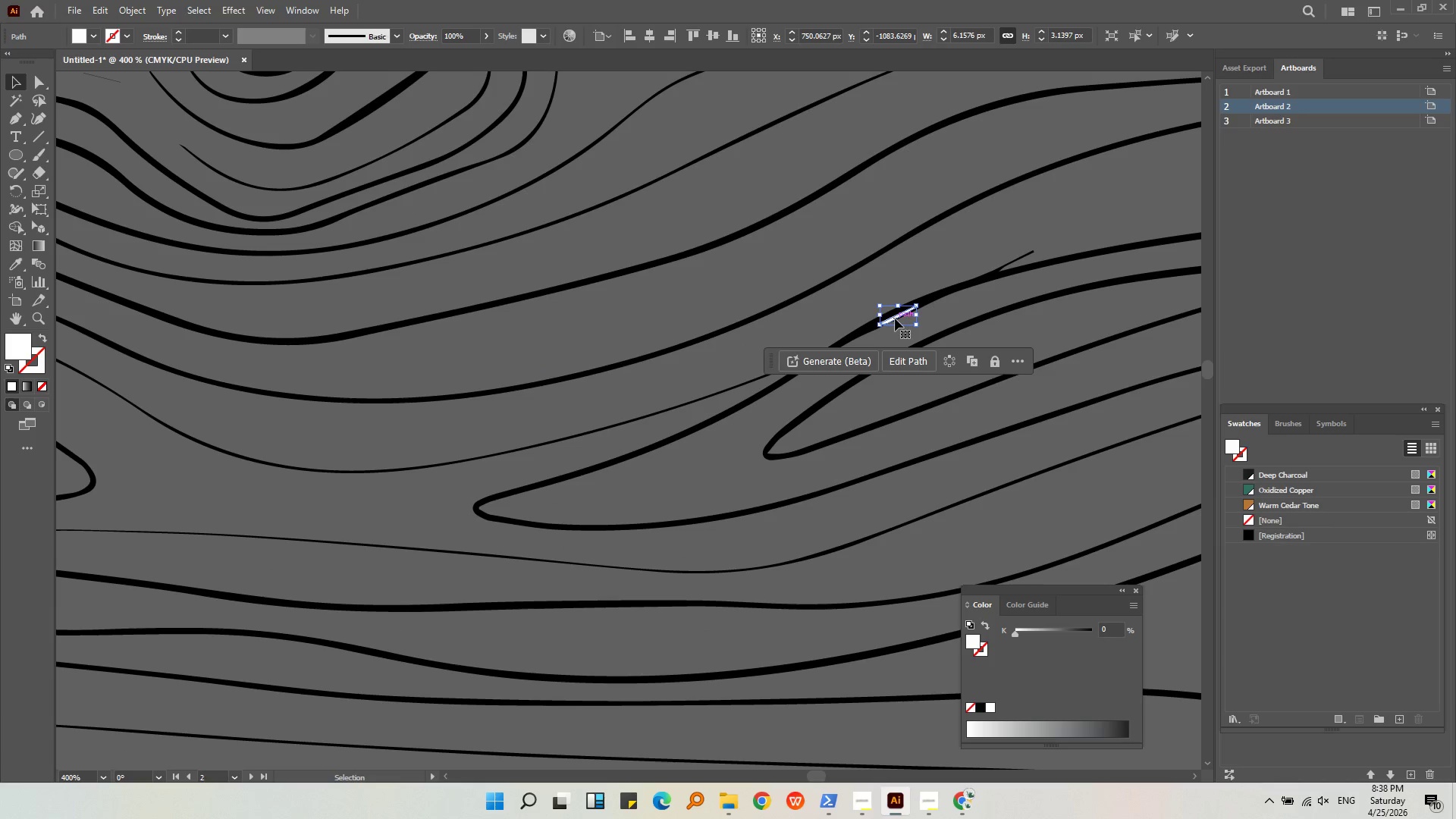 
key(Backspace)
 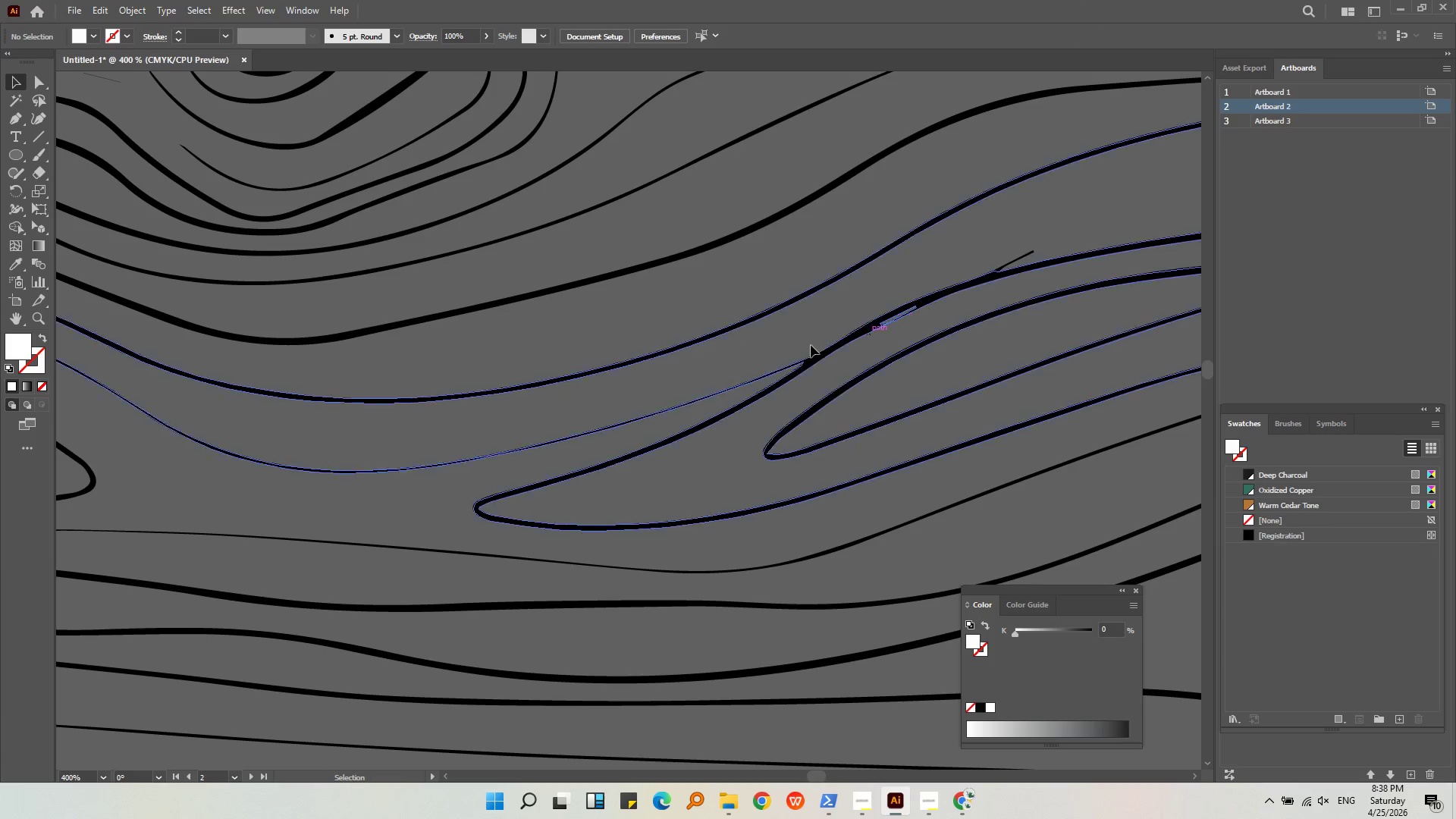 
hold_key(key=AltLeft, duration=0.38)
scroll: coordinate [525, 365], scroll_direction: down, amount: 3.0
 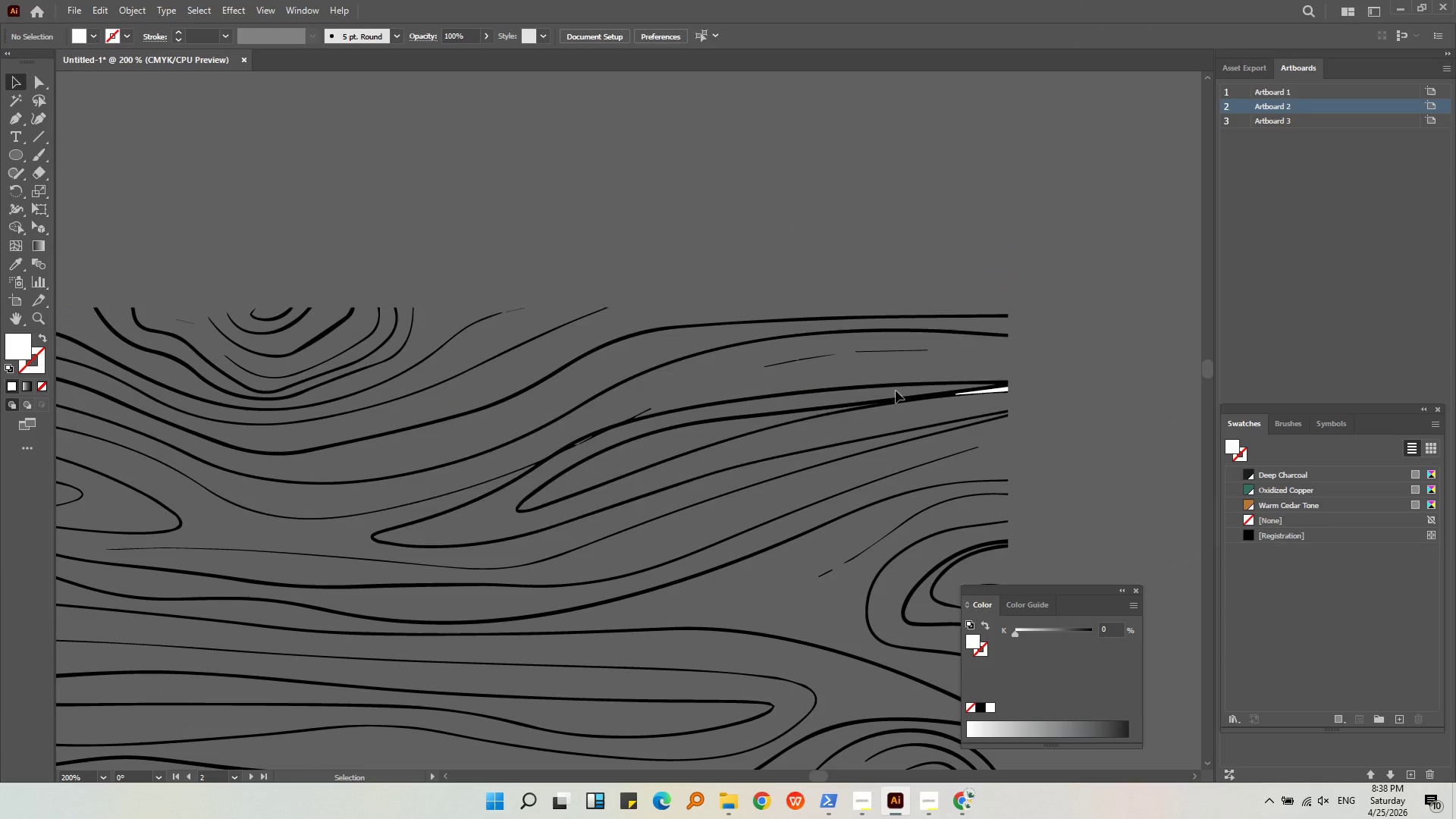 
hold_key(key=AltLeft, duration=0.5)
scroll: coordinate [999, 400], scroll_direction: up, amount: 5.0
 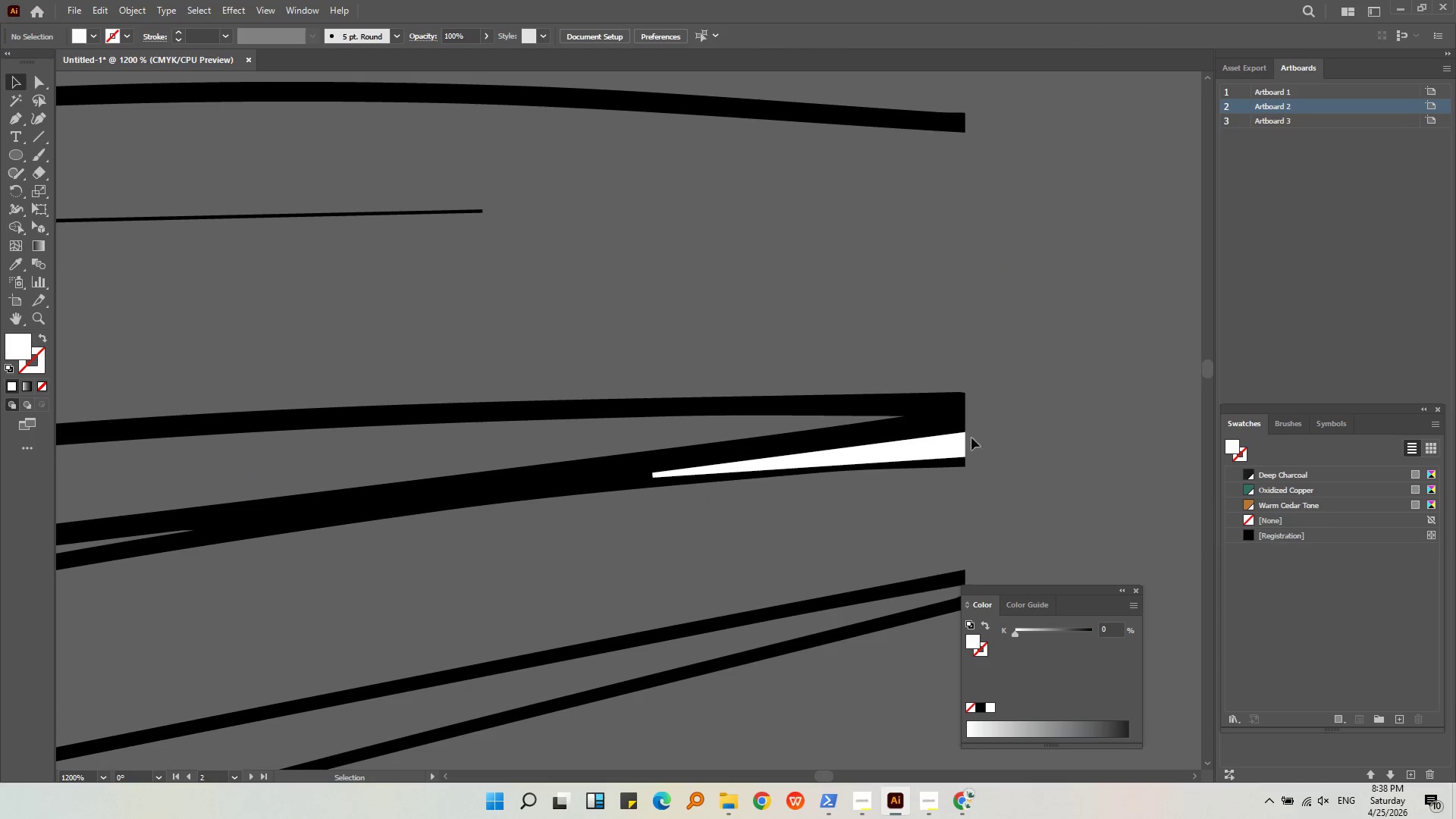 
left_click([952, 447])
 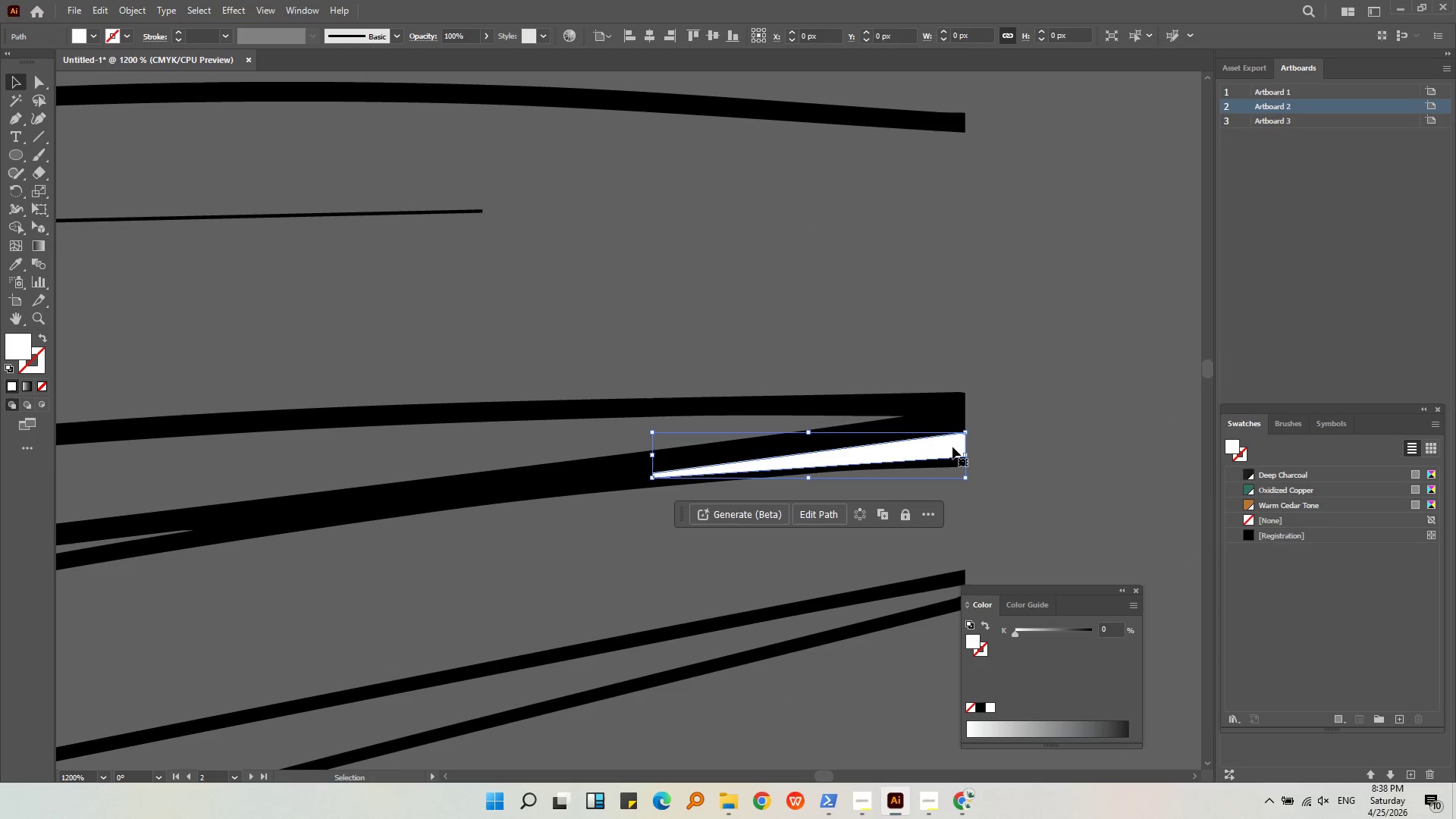 
key(Backspace)
 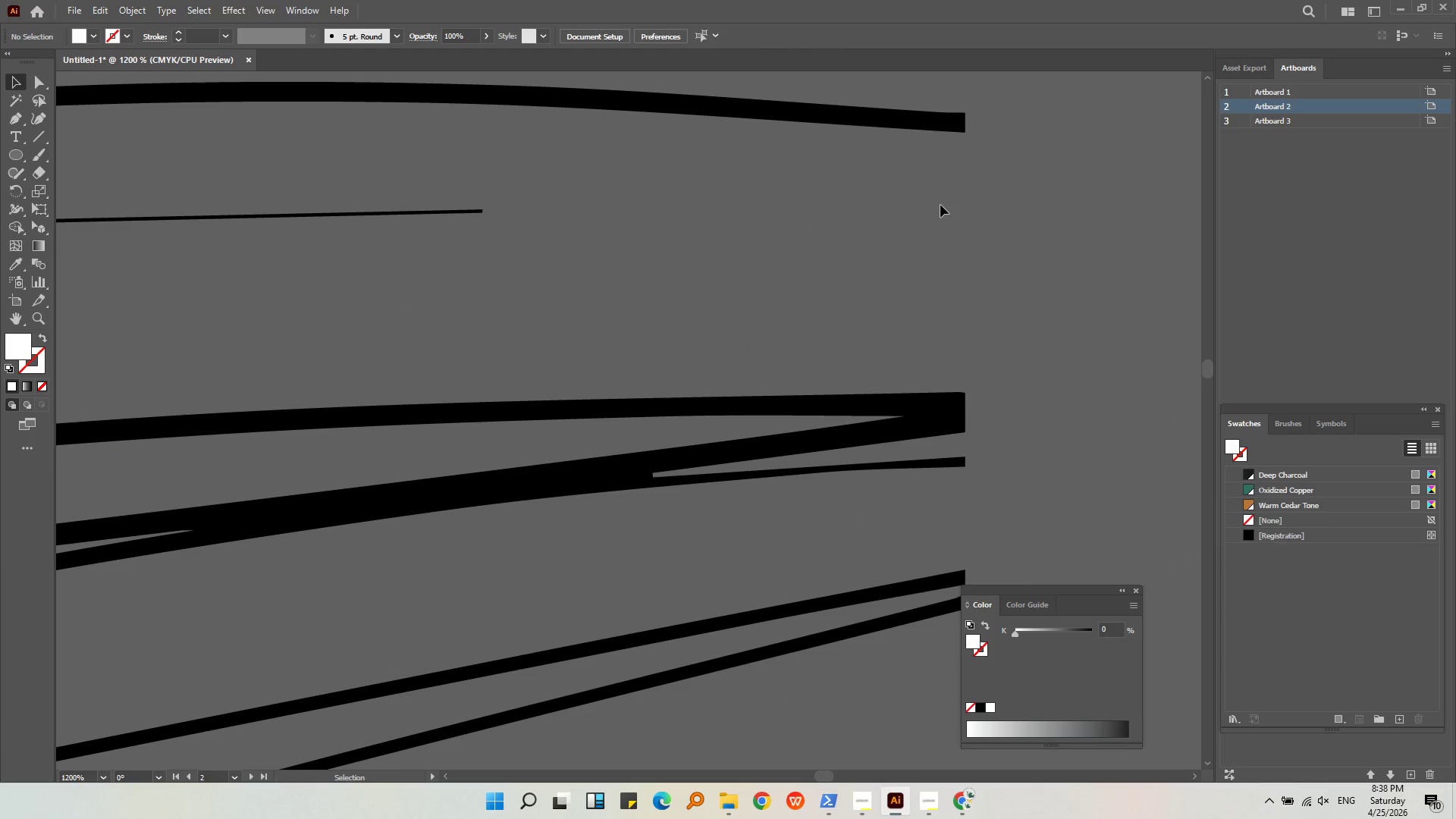 
hold_key(key=AltLeft, duration=1.08)
scroll: coordinate [940, 205], scroll_direction: down, amount: 10.0
 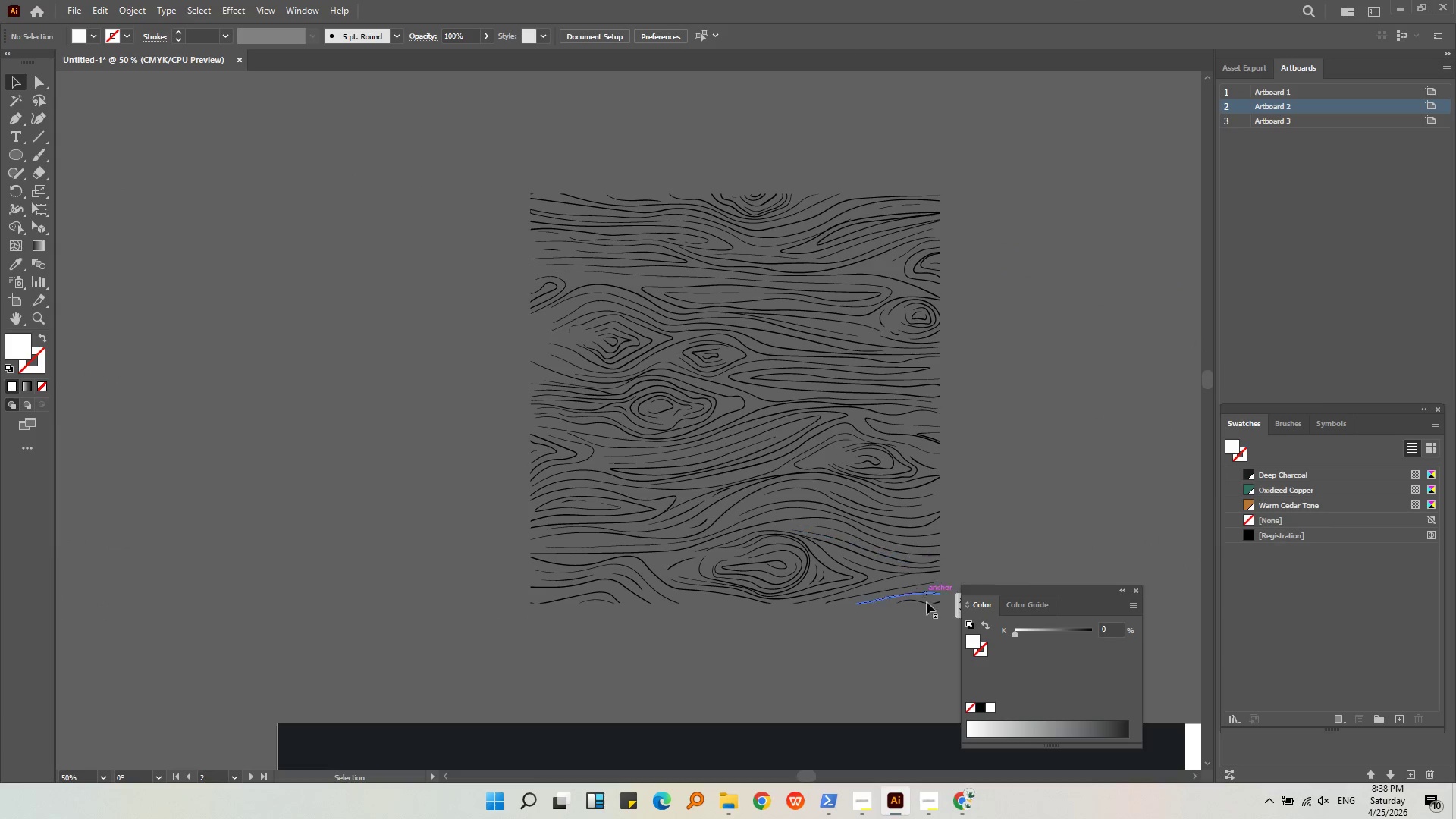 
left_click_drag(start_coordinate=[945, 626], to_coordinate=[494, 189])
 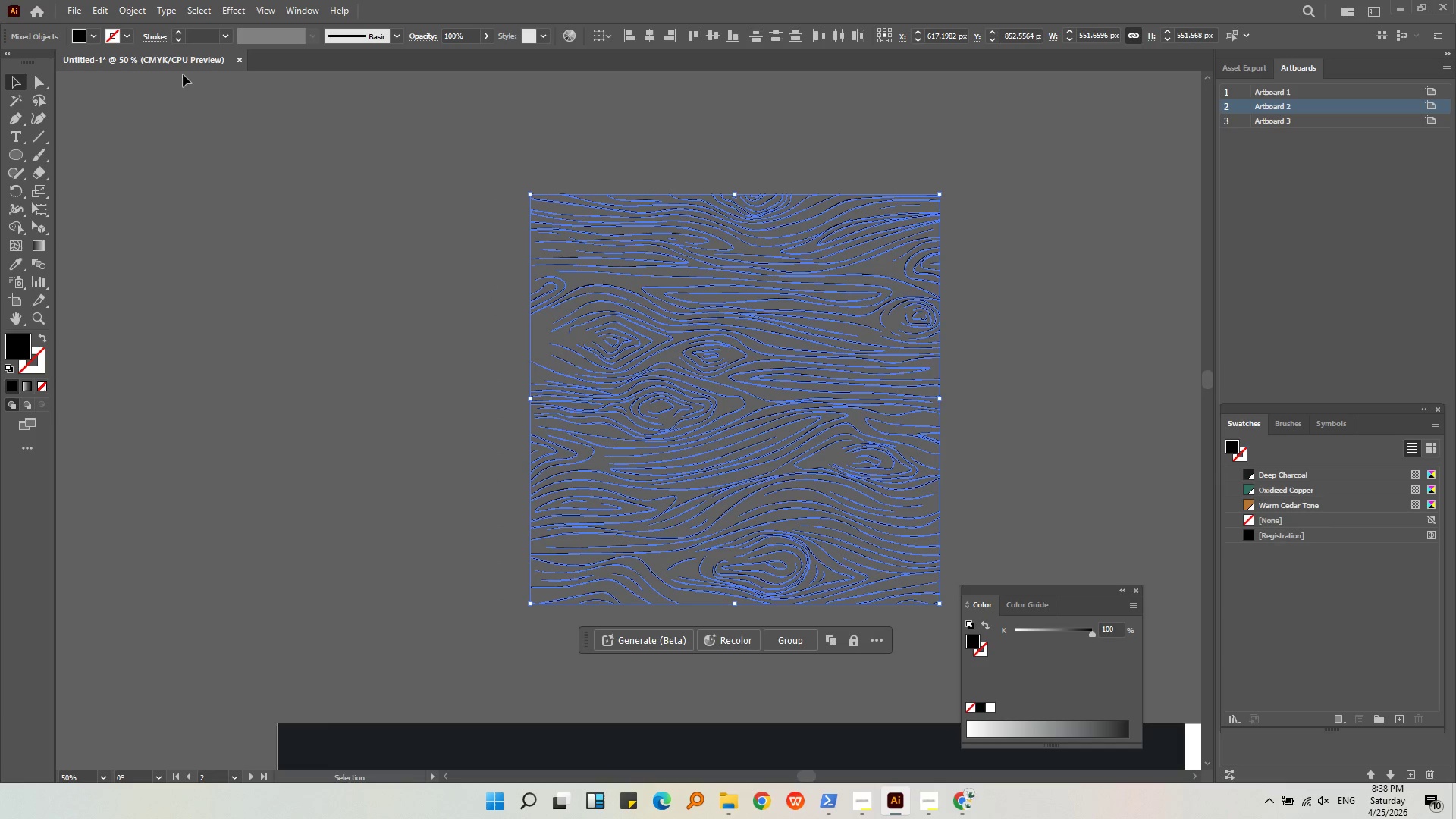 
left_click_drag(start_coordinate=[15, 344], to_coordinate=[40, 369])
 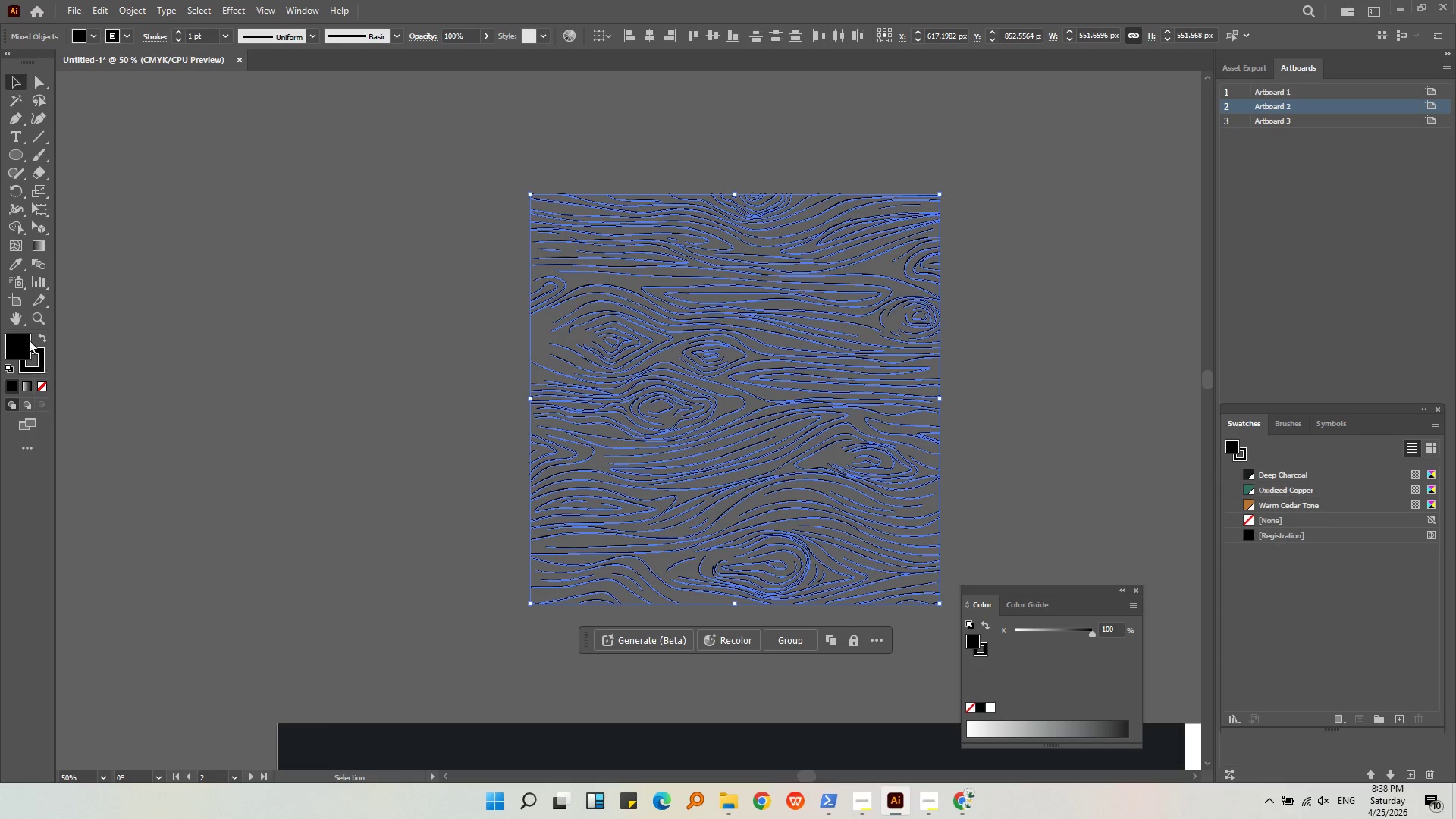 
double_click([28, 339])
 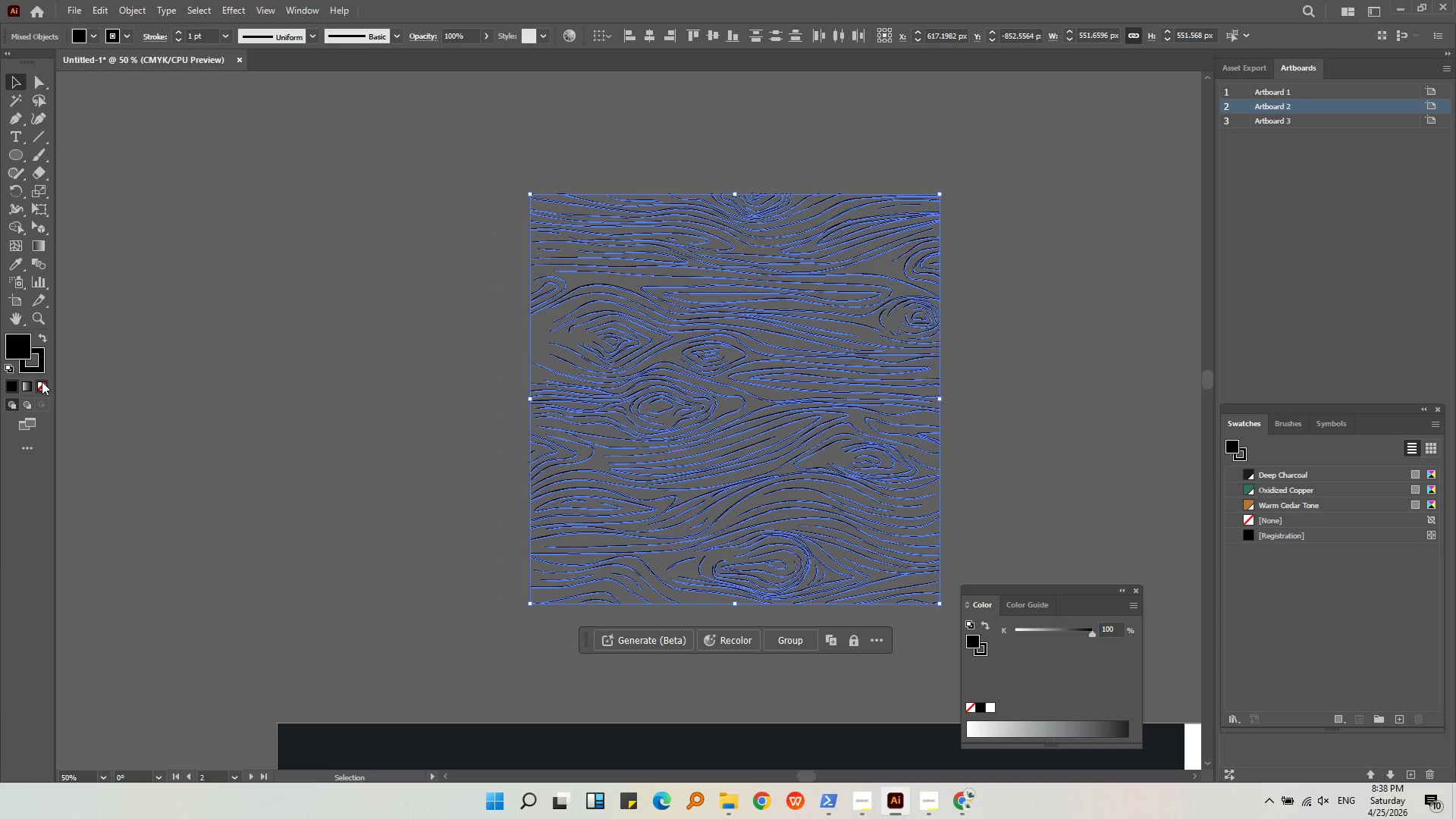 
triple_click([42, 384])
 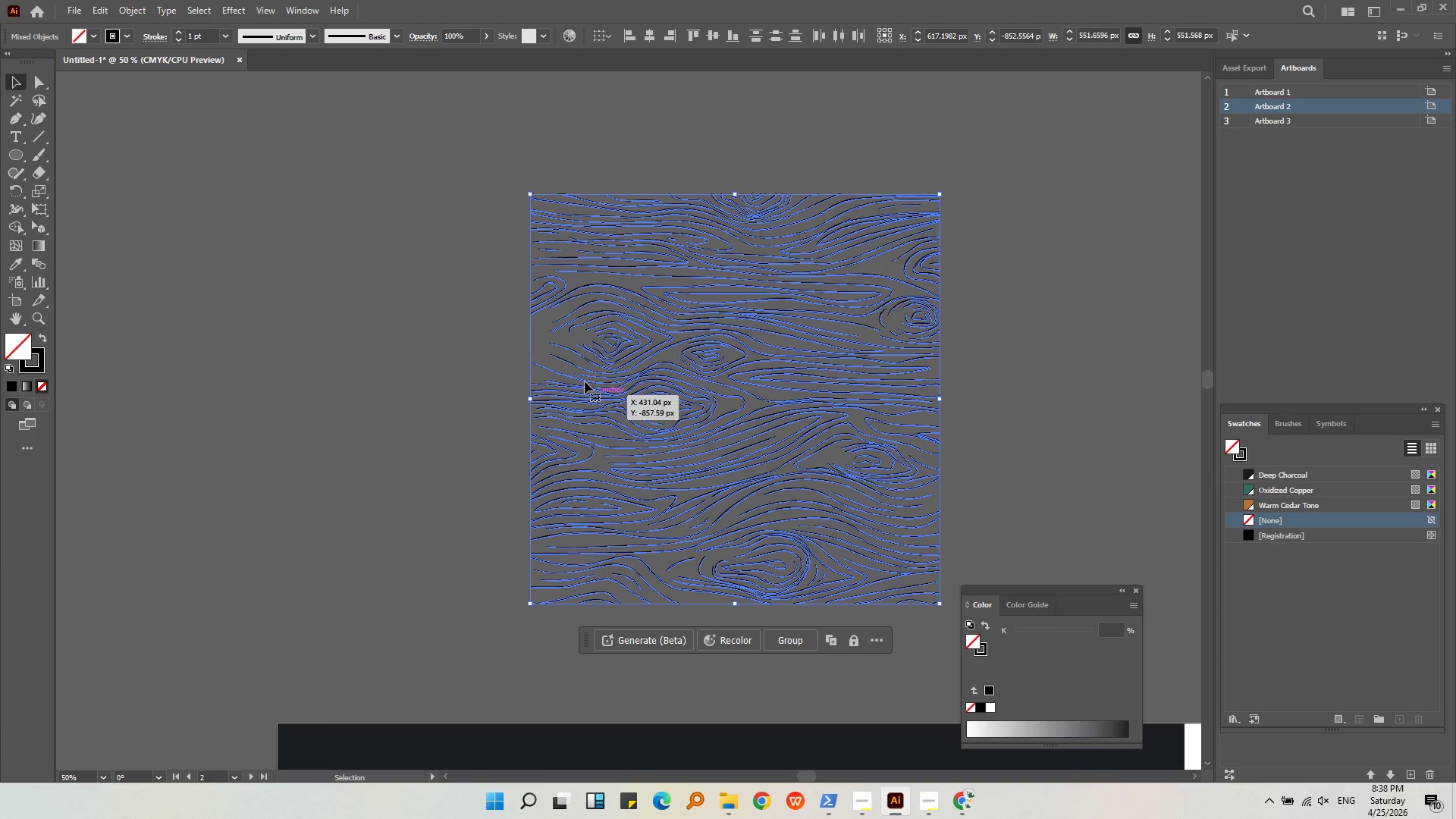 
hold_key(key=AltLeft, duration=1.59)
scroll: coordinate [526, 362], scroll_direction: up, amount: 8.0
 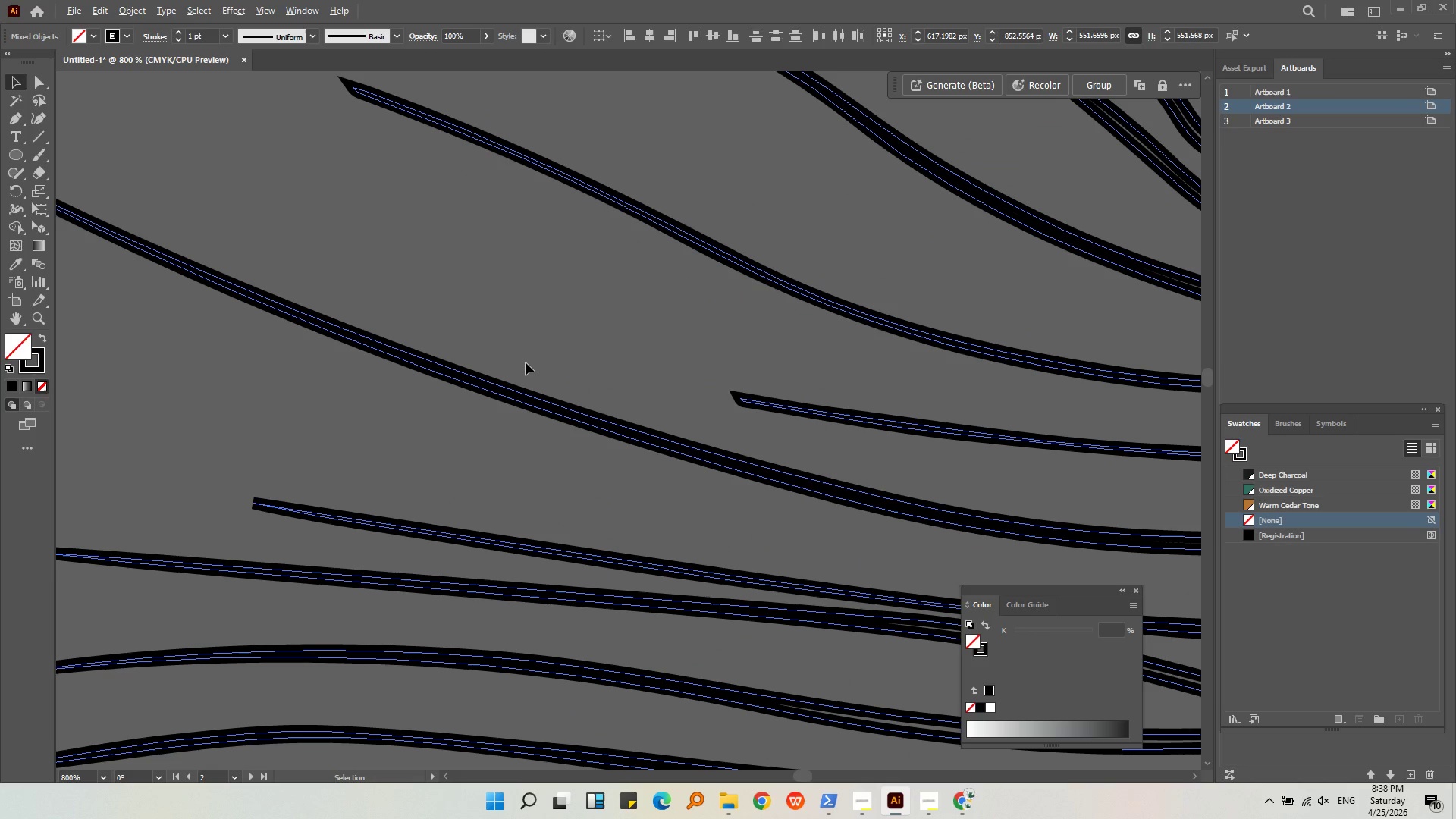 
scroll: coordinate [204, 28], scroll_direction: down, amount: 5.0
 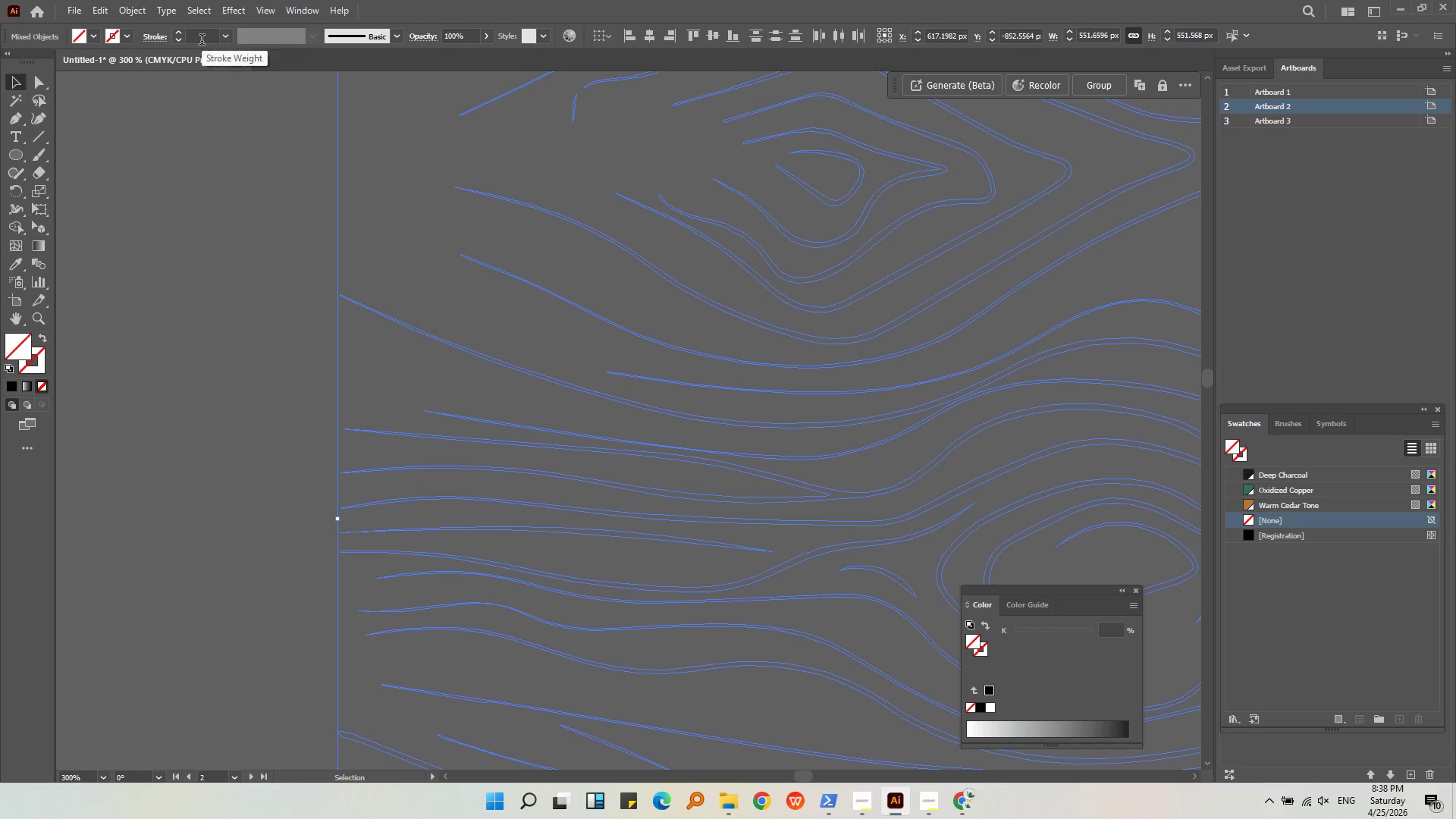 
left_click([219, 208])
 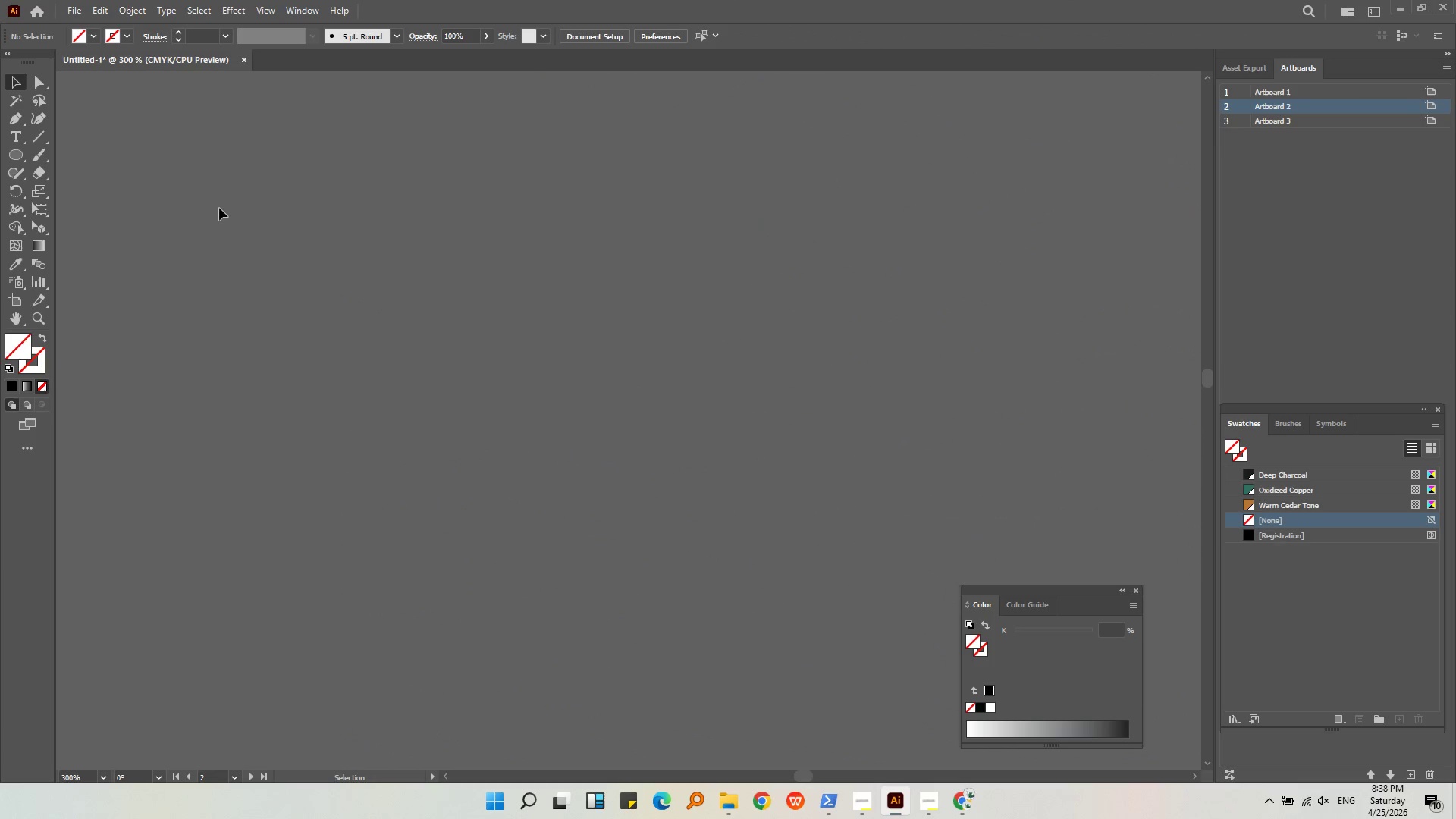 
hold_key(key=AltLeft, duration=1.2)
scroll: coordinate [366, 258], scroll_direction: down, amount: 7.0
 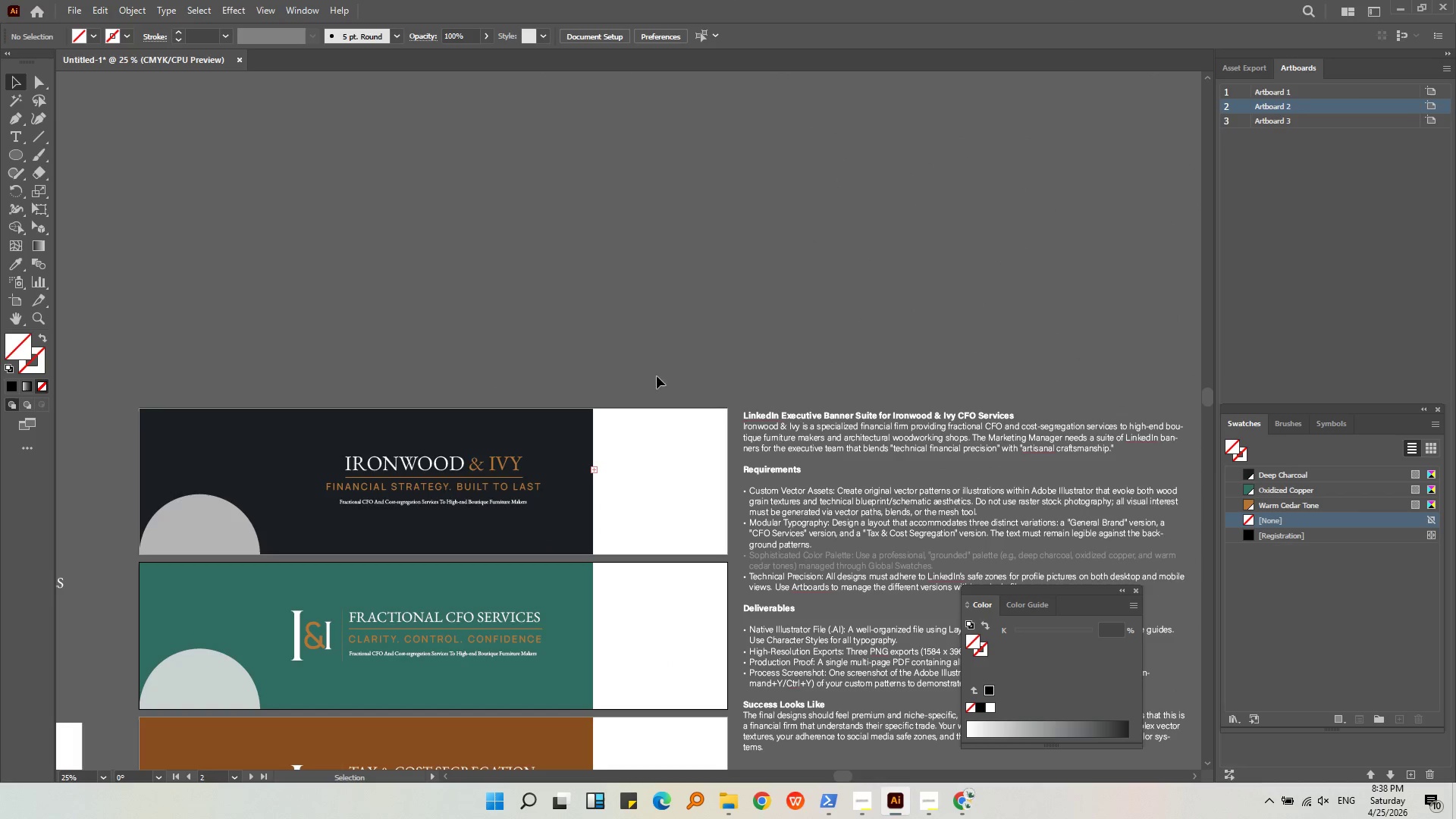 
left_click_drag(start_coordinate=[639, 374], to_coordinate=[210, 103])
 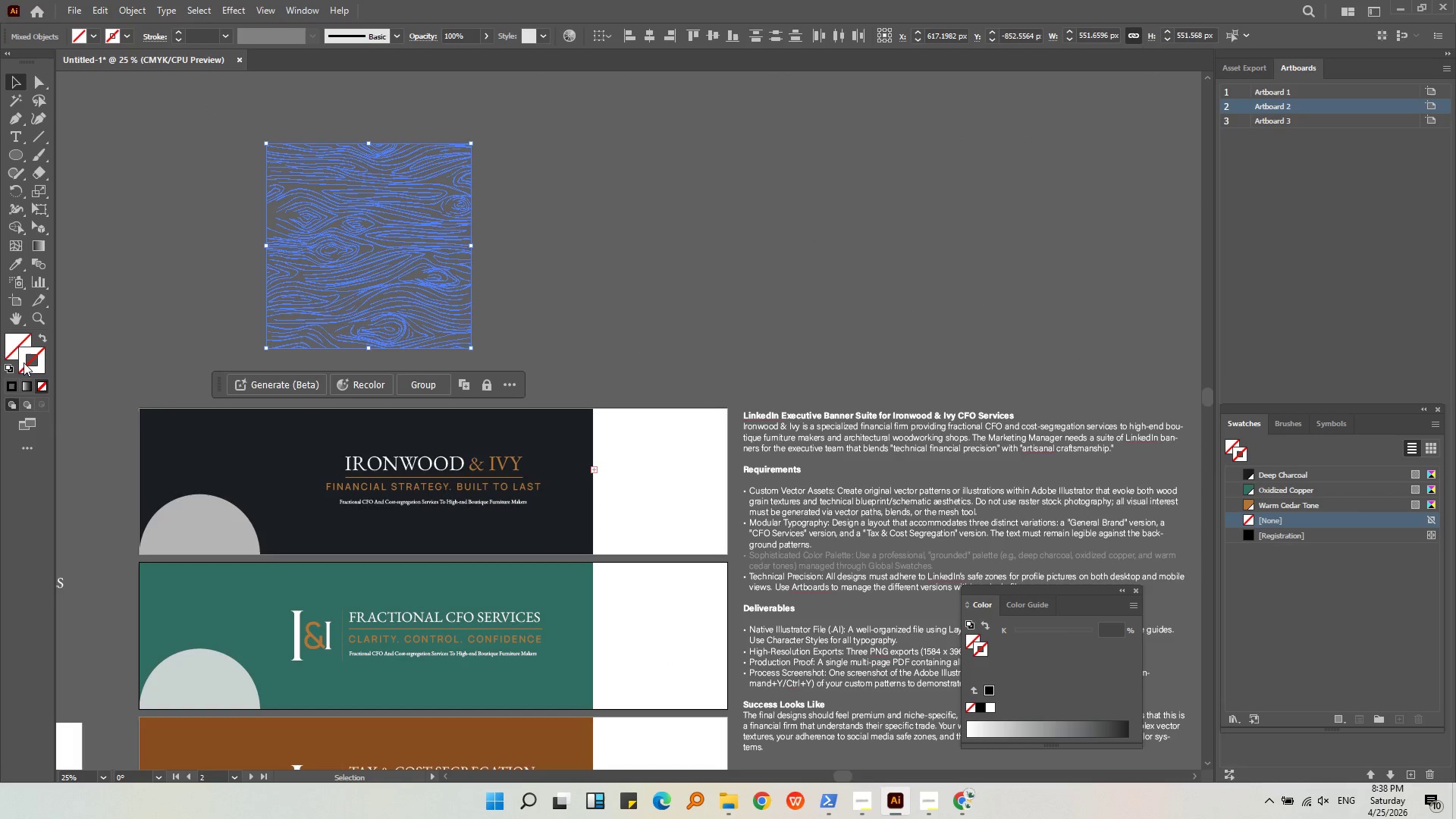 
double_click([10, 384])
 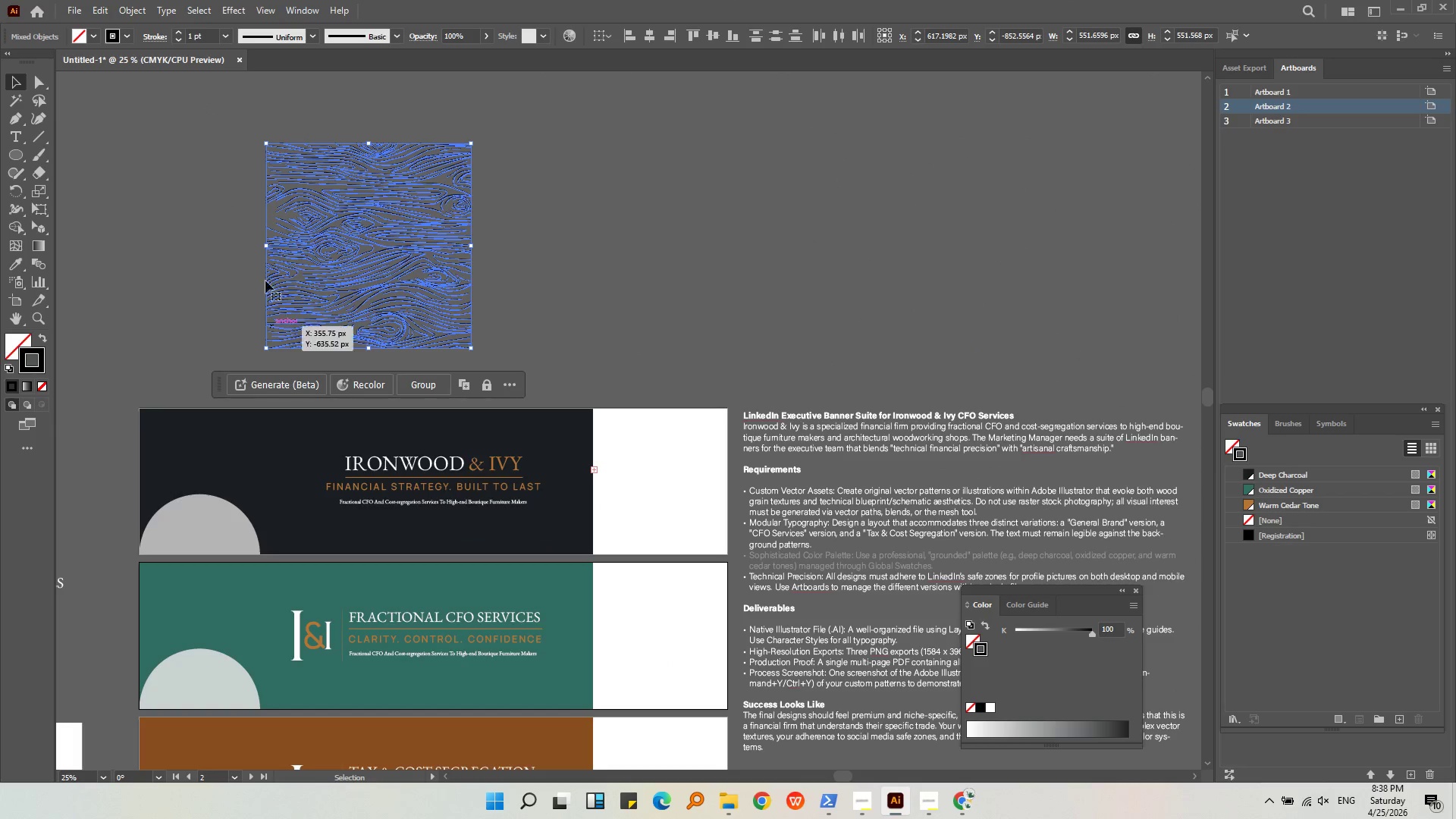 
triple_click([232, 240])
 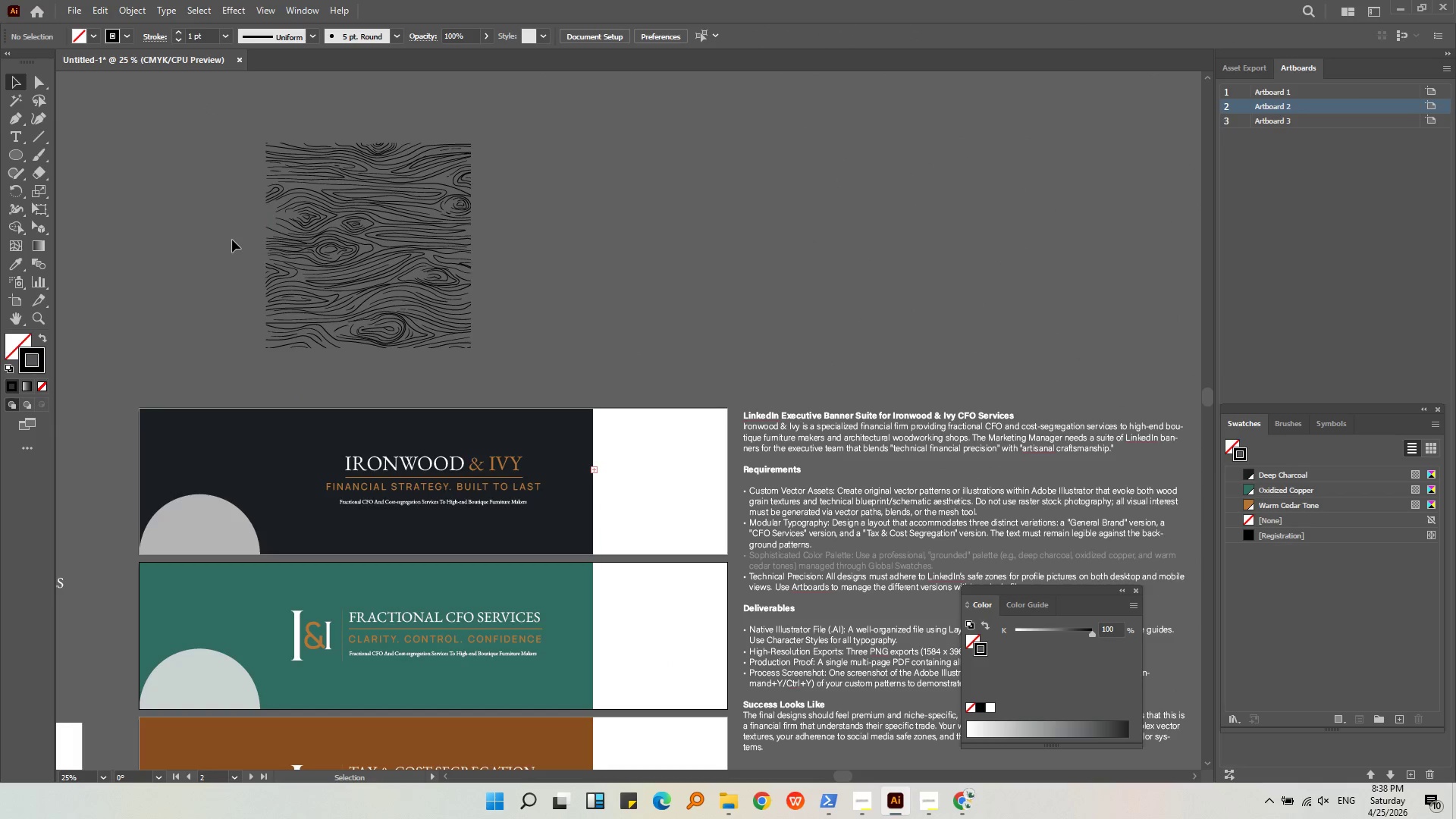 
hold_key(key=AltLeft, duration=0.31)
hold_key(key=AltLeft, duration=0.59)
scroll: coordinate [577, 524], scroll_direction: up, amount: 4.0
 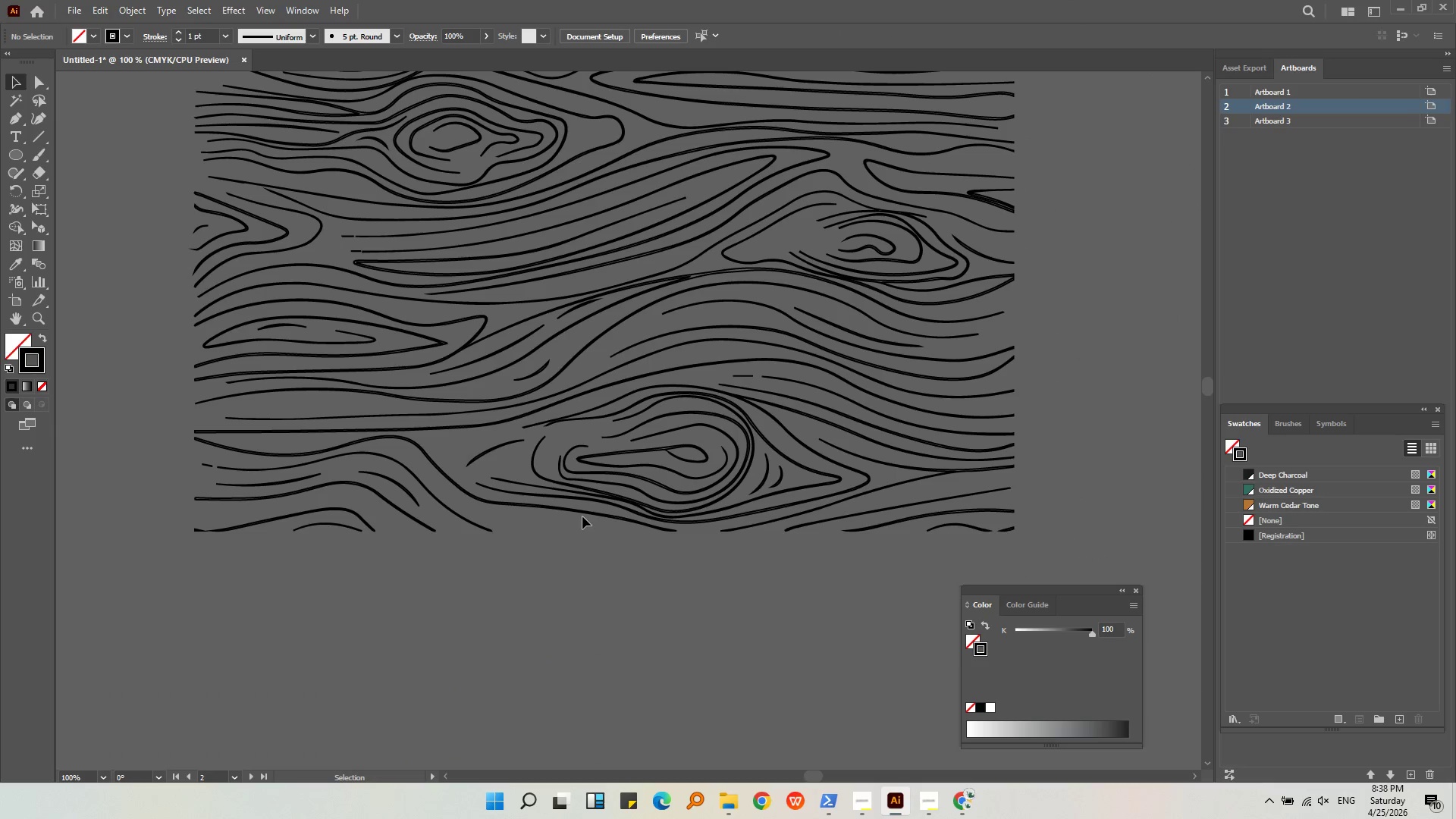 
key(Alt+AltLeft)
 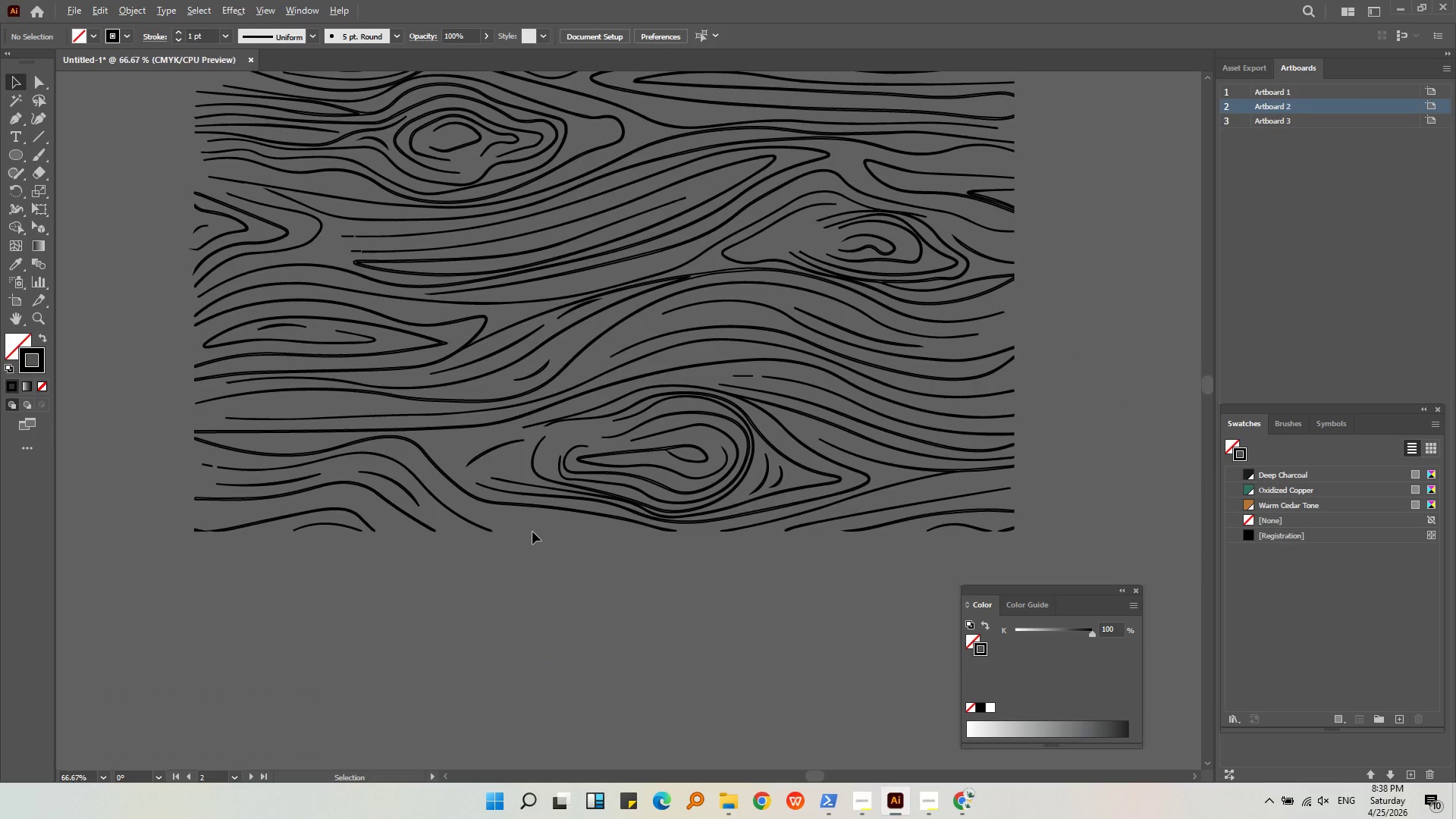 
left_click_drag(start_coordinate=[849, 564], to_coordinate=[317, 112])
 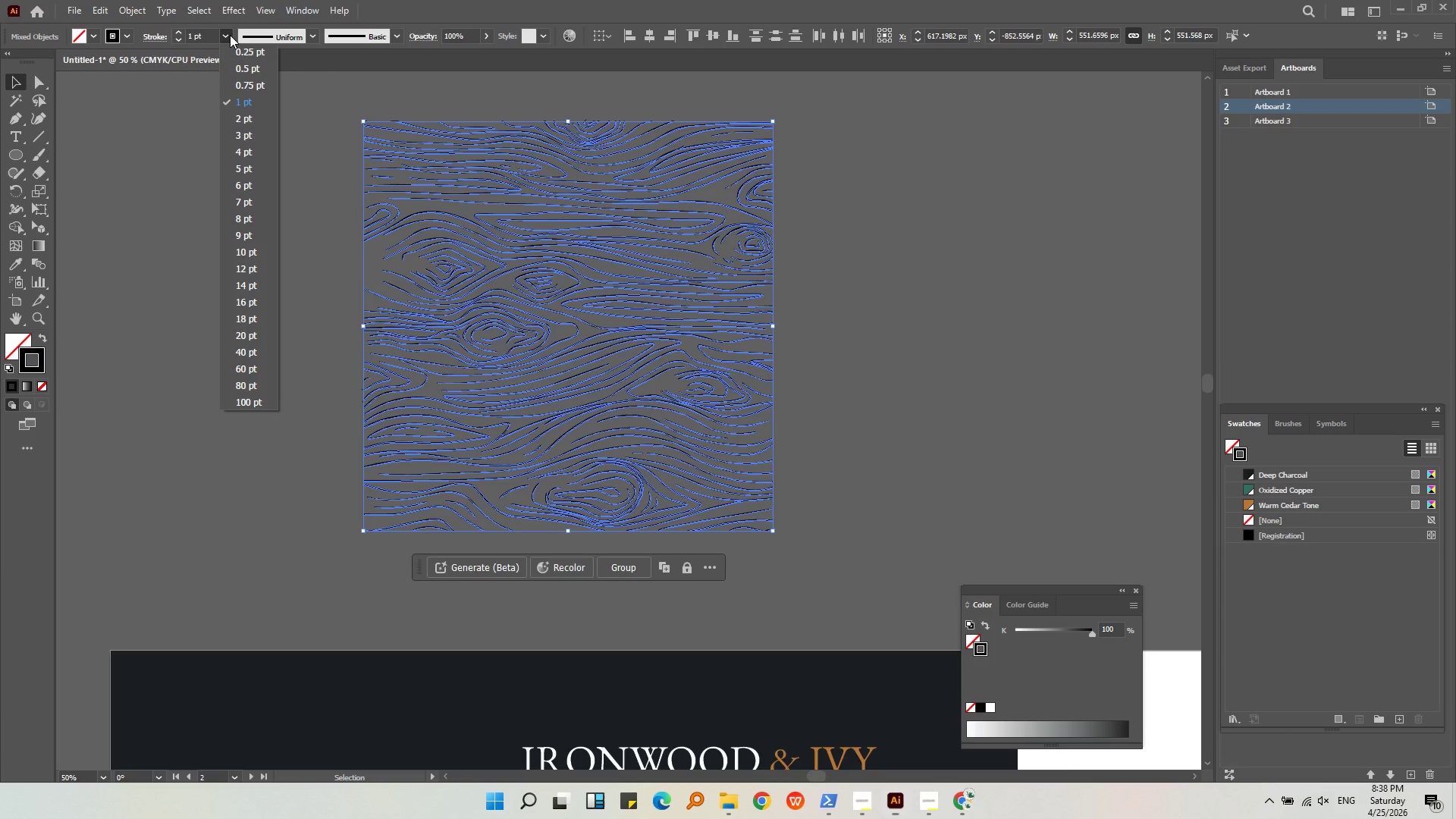 
scroll: coordinate [532, 532], scroll_direction: down, amount: 2.0
 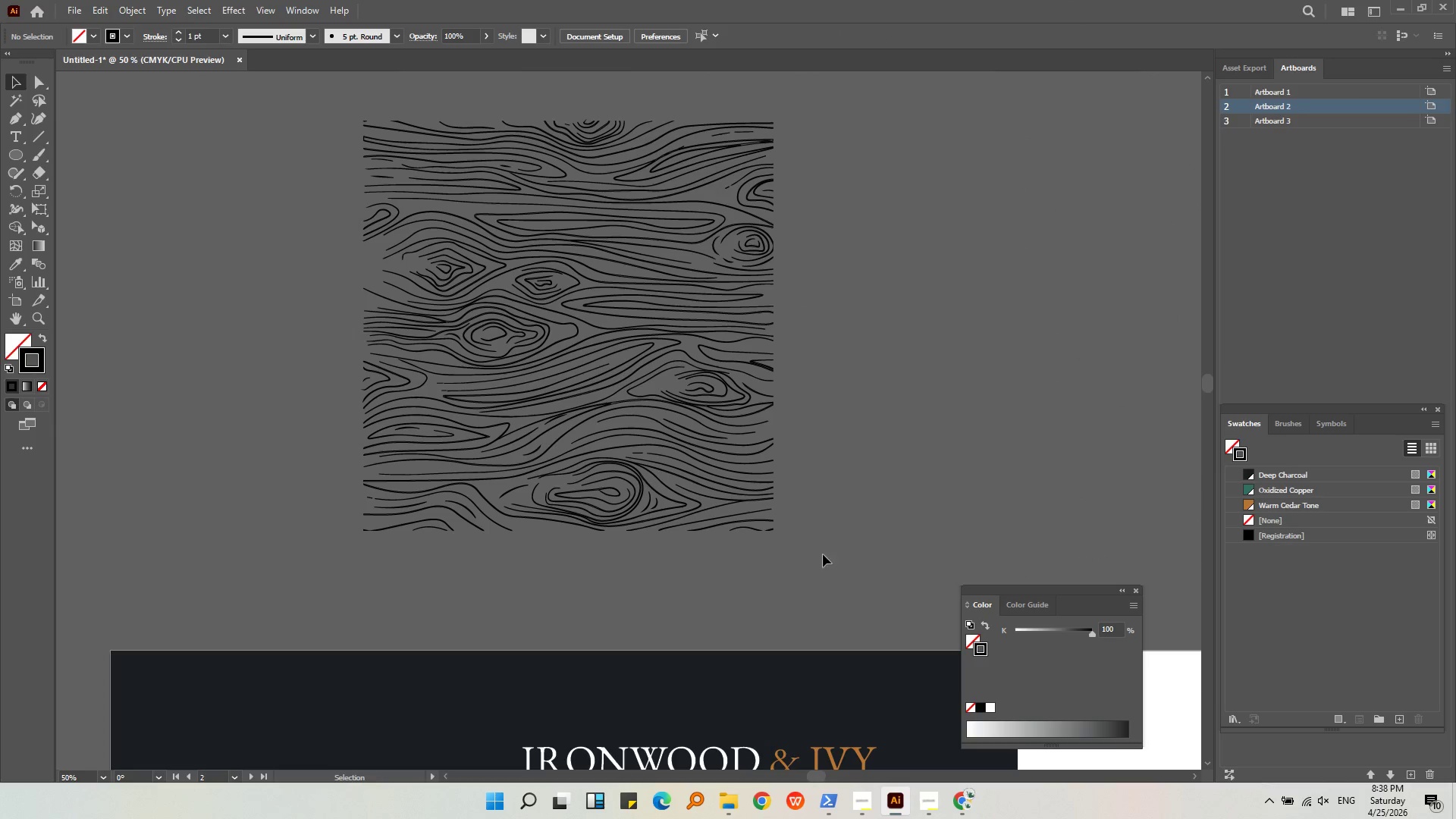 
double_click([239, 46])
 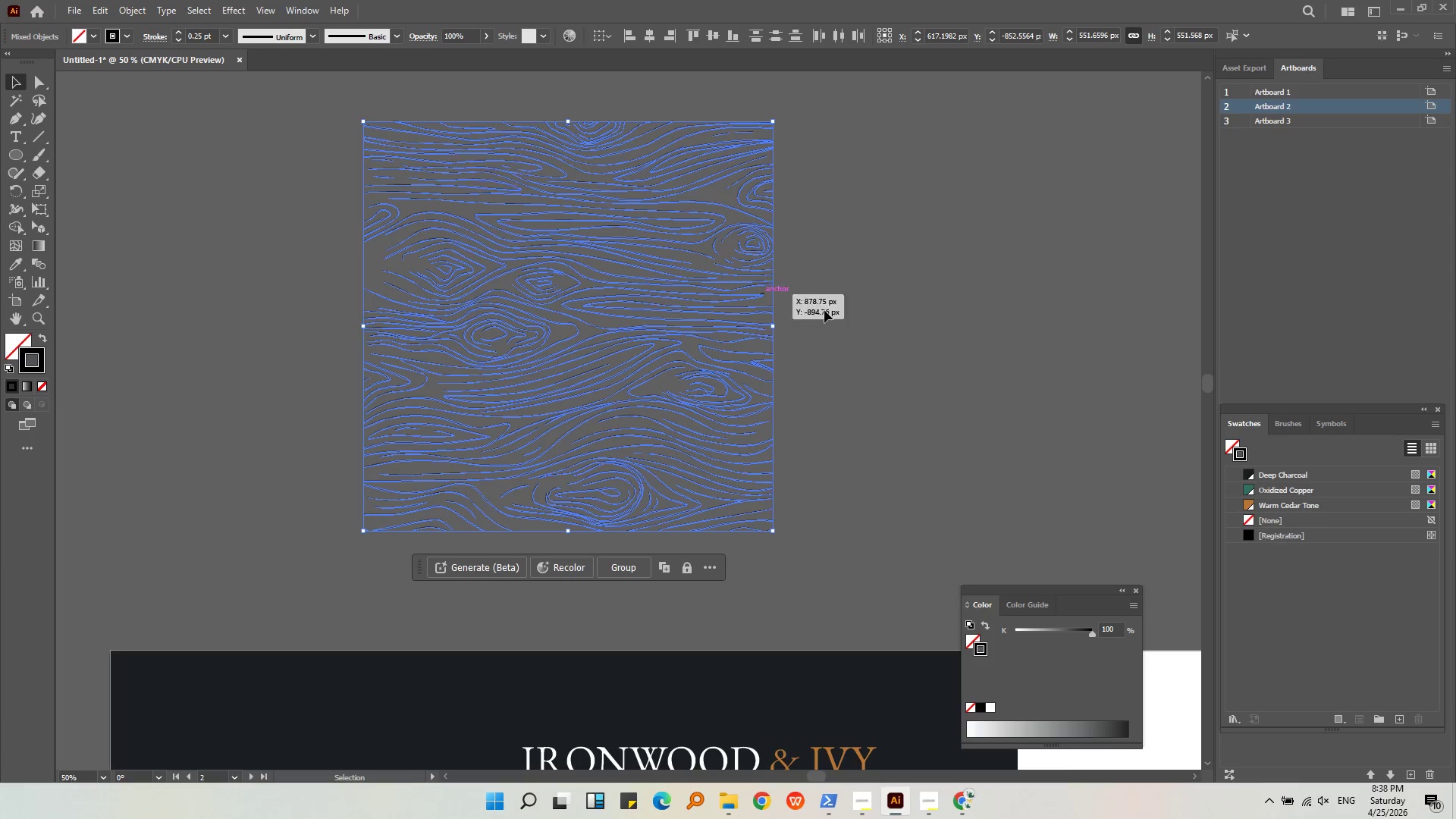 
left_click([858, 310])
 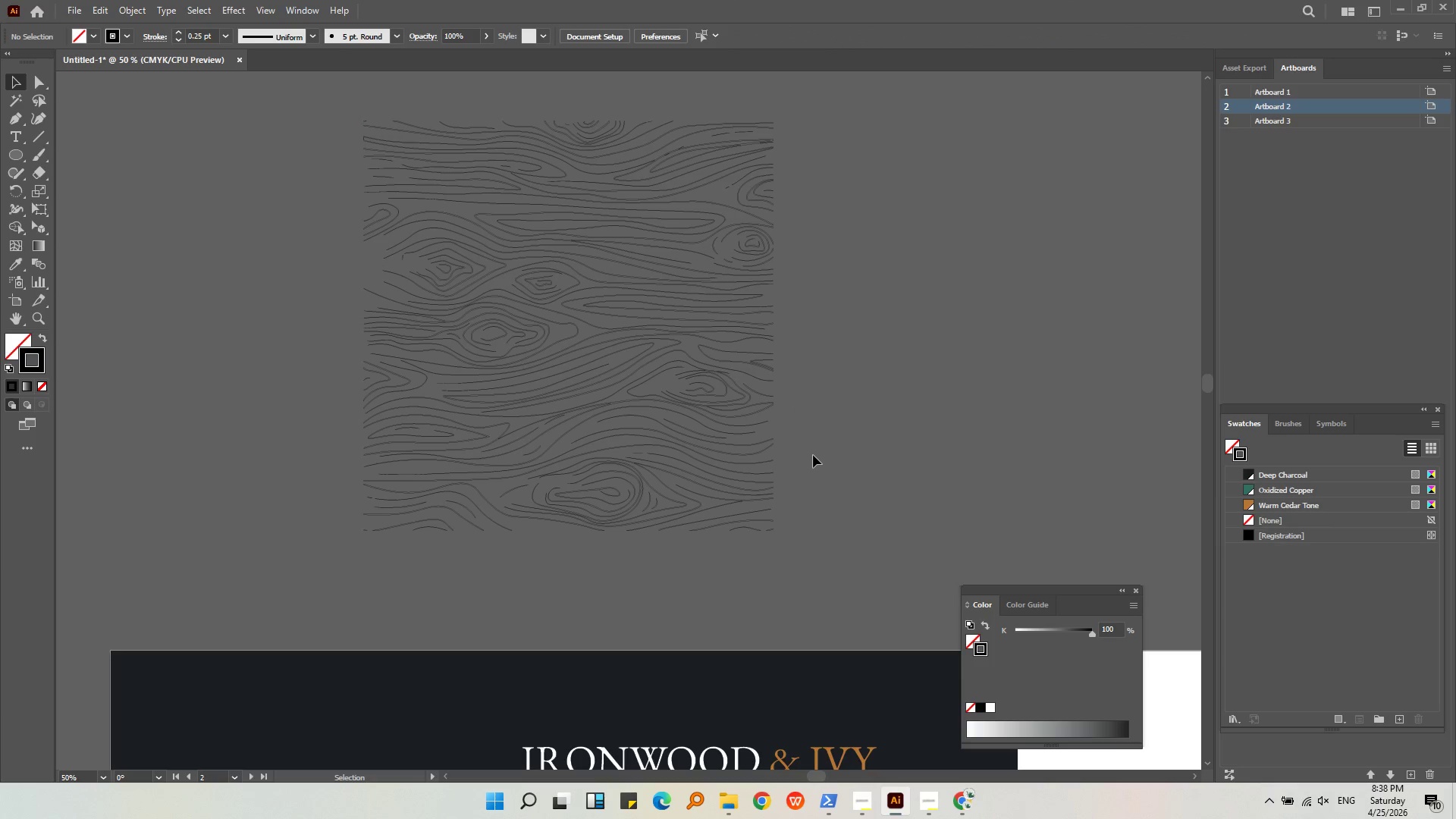 
hold_key(key=AltLeft, duration=1.89)
scroll: coordinate [503, 314], scroll_direction: up, amount: 3.0
 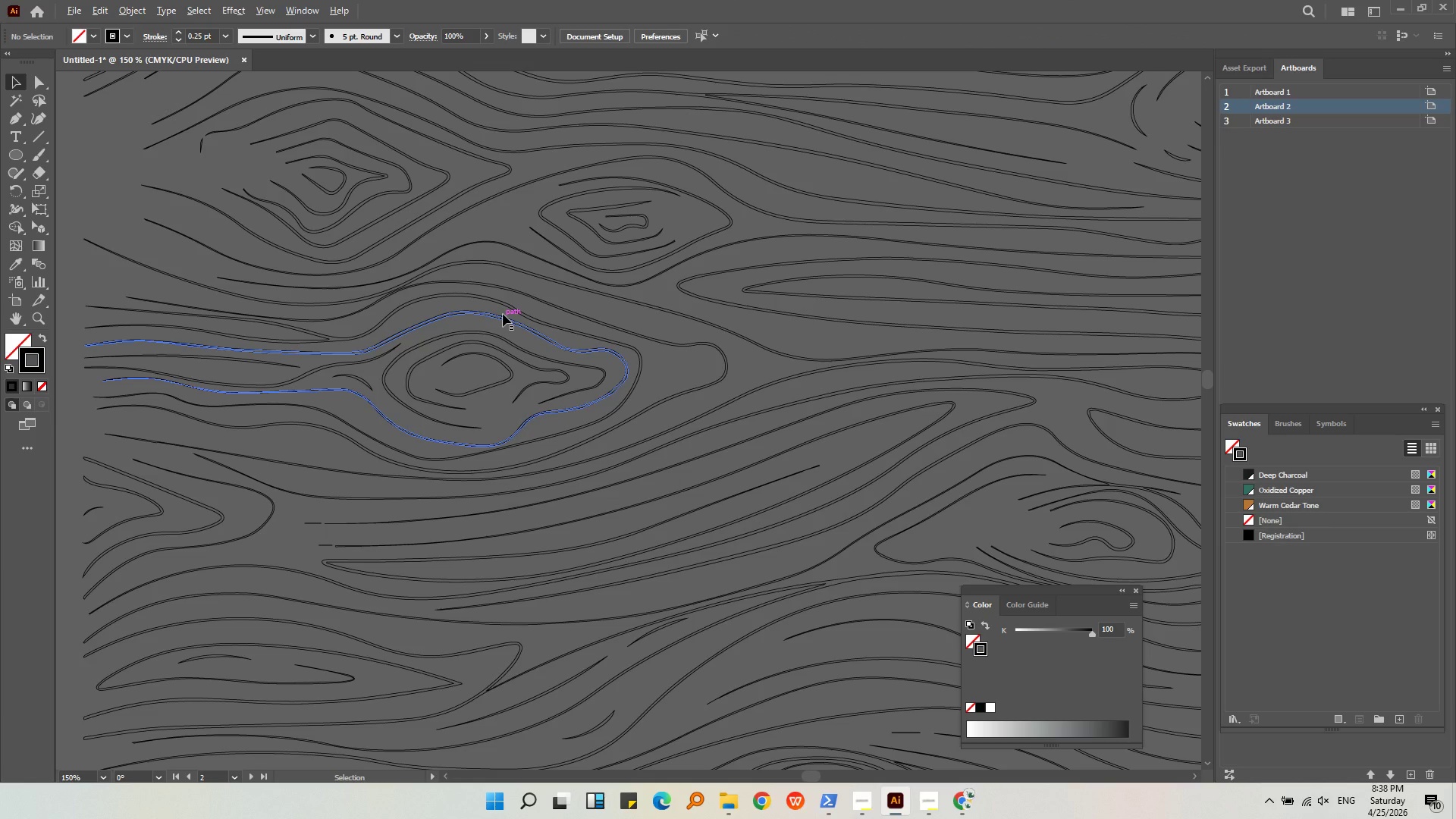 
scroll: coordinate [503, 314], scroll_direction: down, amount: 3.0
 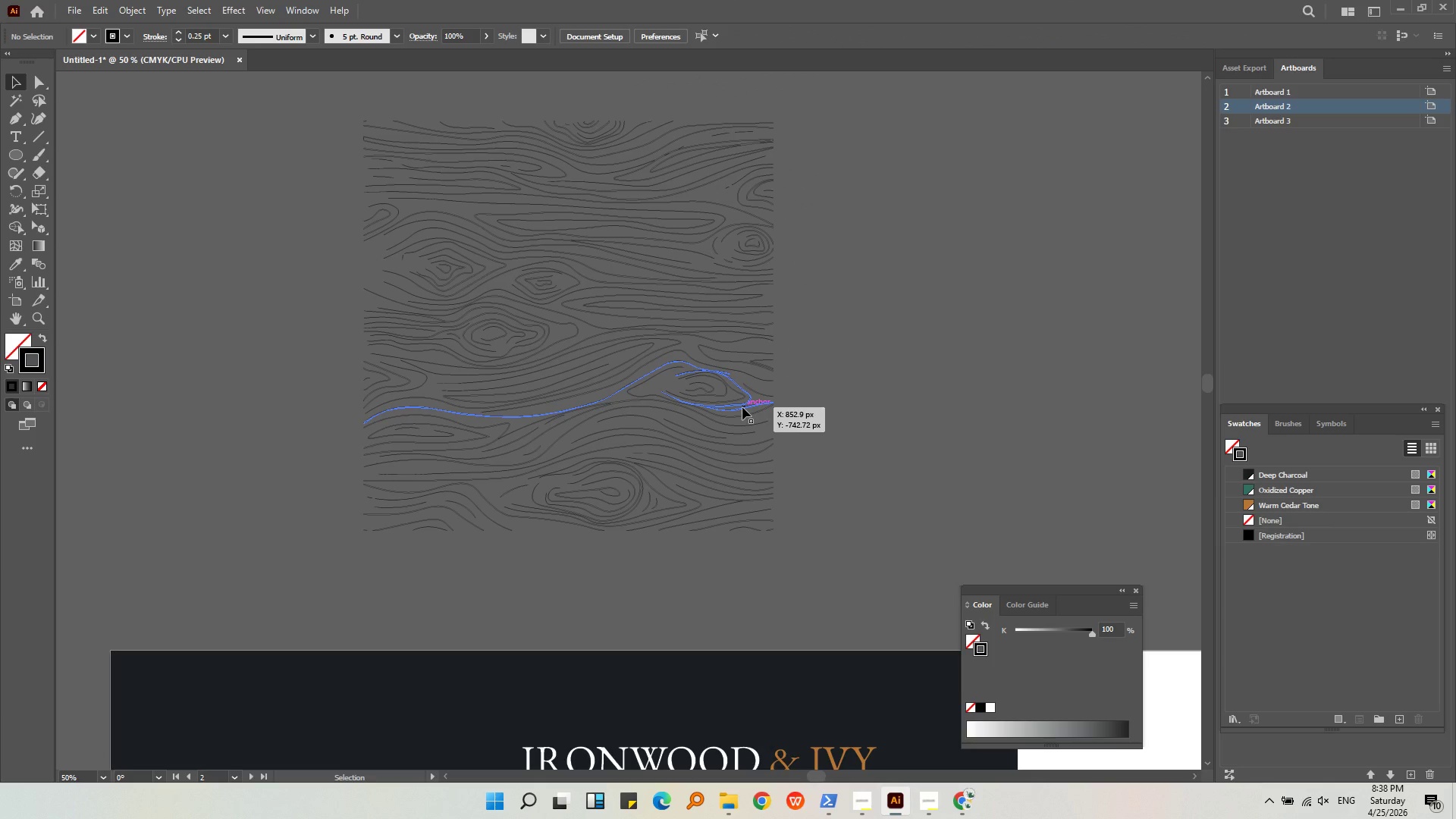 
hold_key(key=AltLeft, duration=0.31)
scroll: coordinate [742, 407], scroll_direction: down, amount: 1.0
 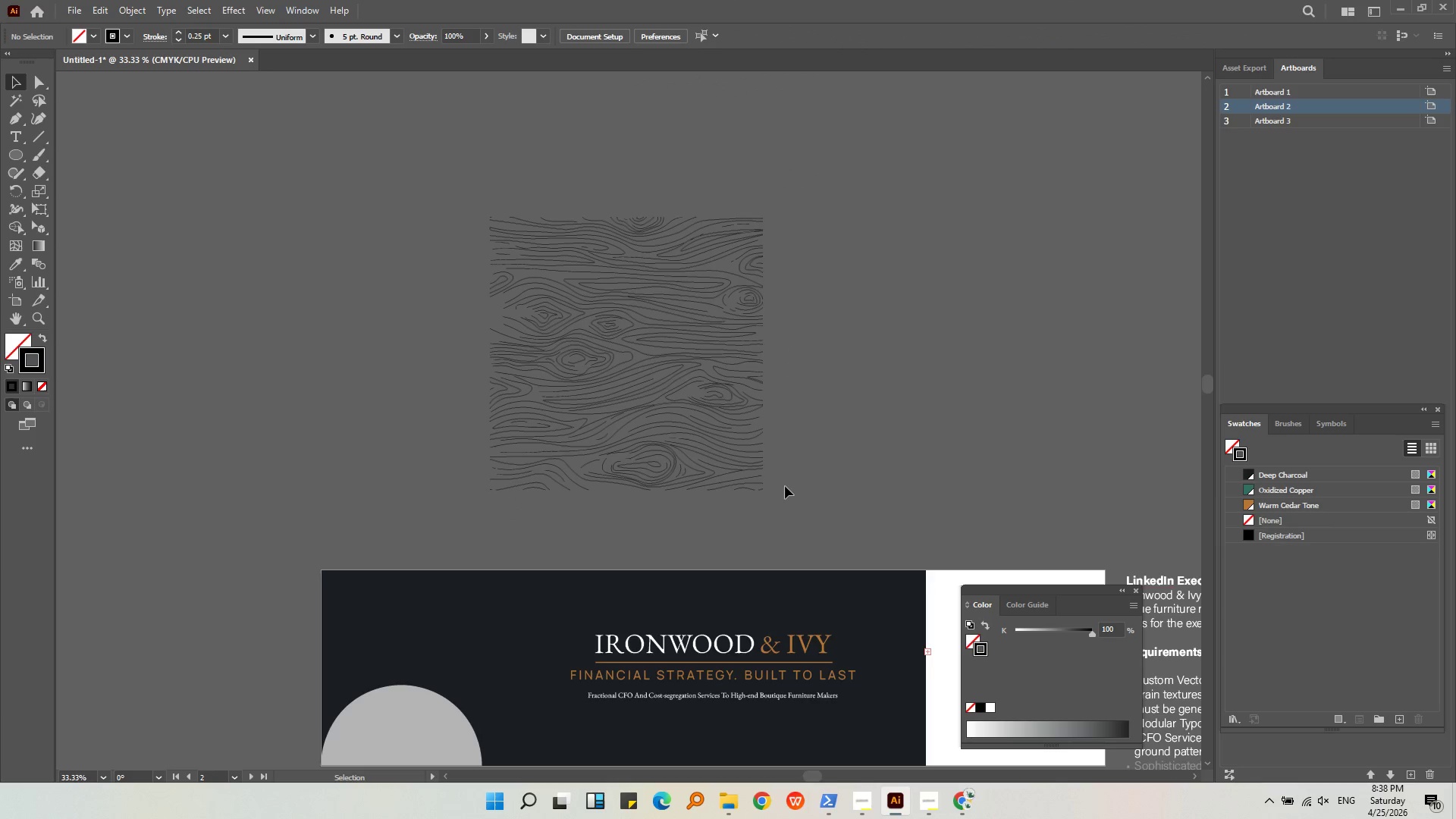 
left_click([803, 497])
 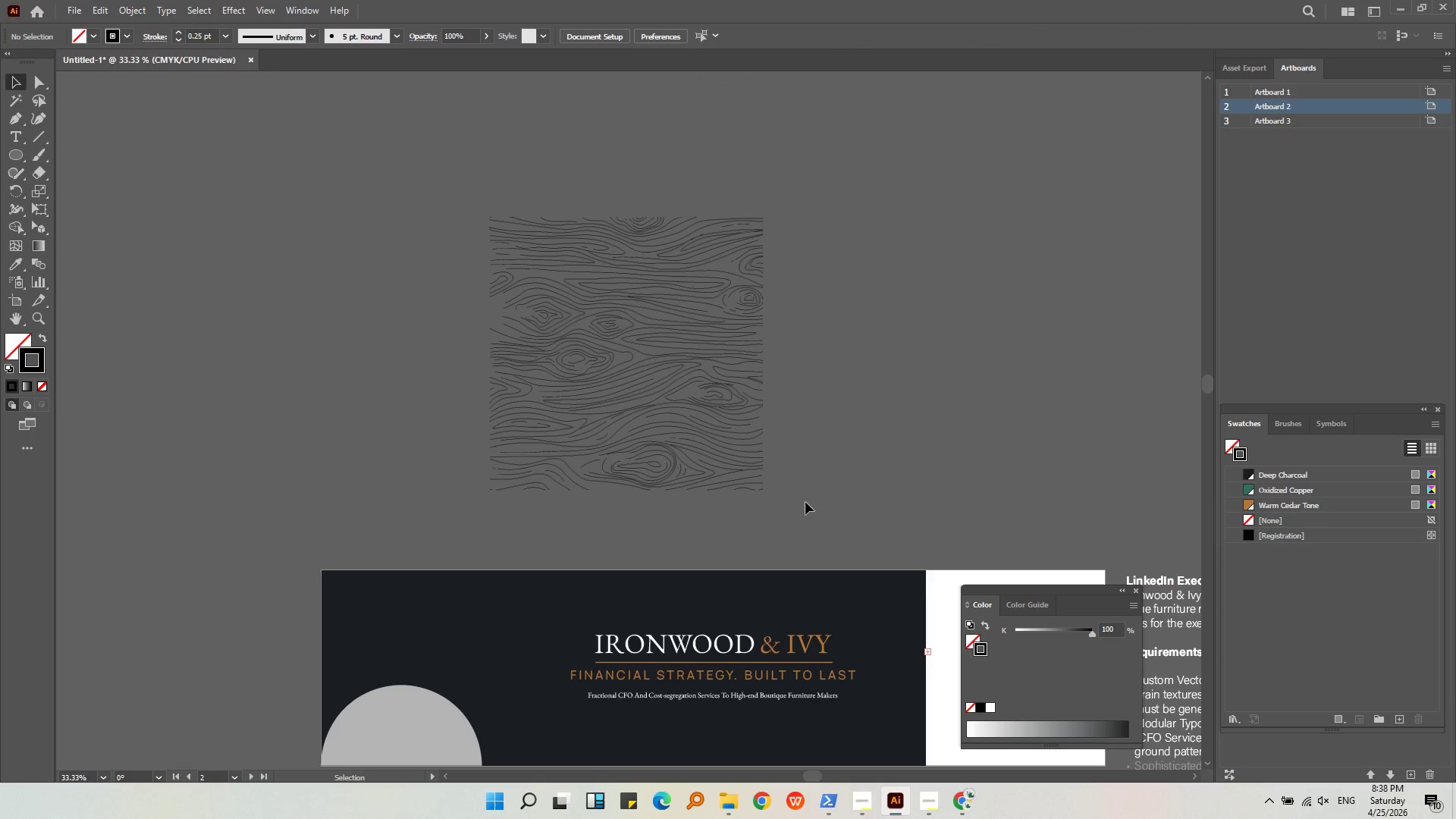 
left_click_drag(start_coordinate=[812, 513], to_coordinate=[401, 180])
 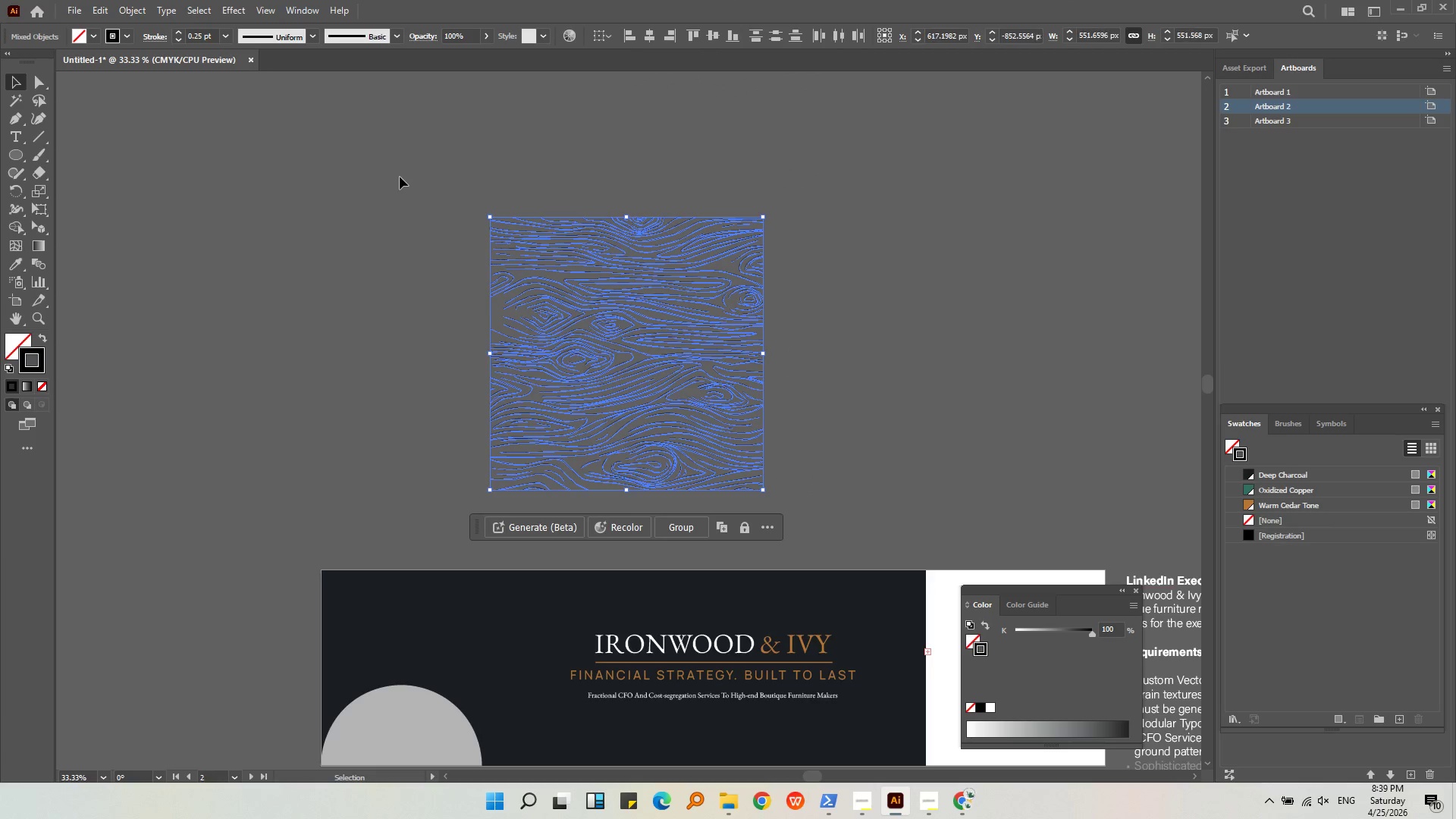 
key(Control+G)
 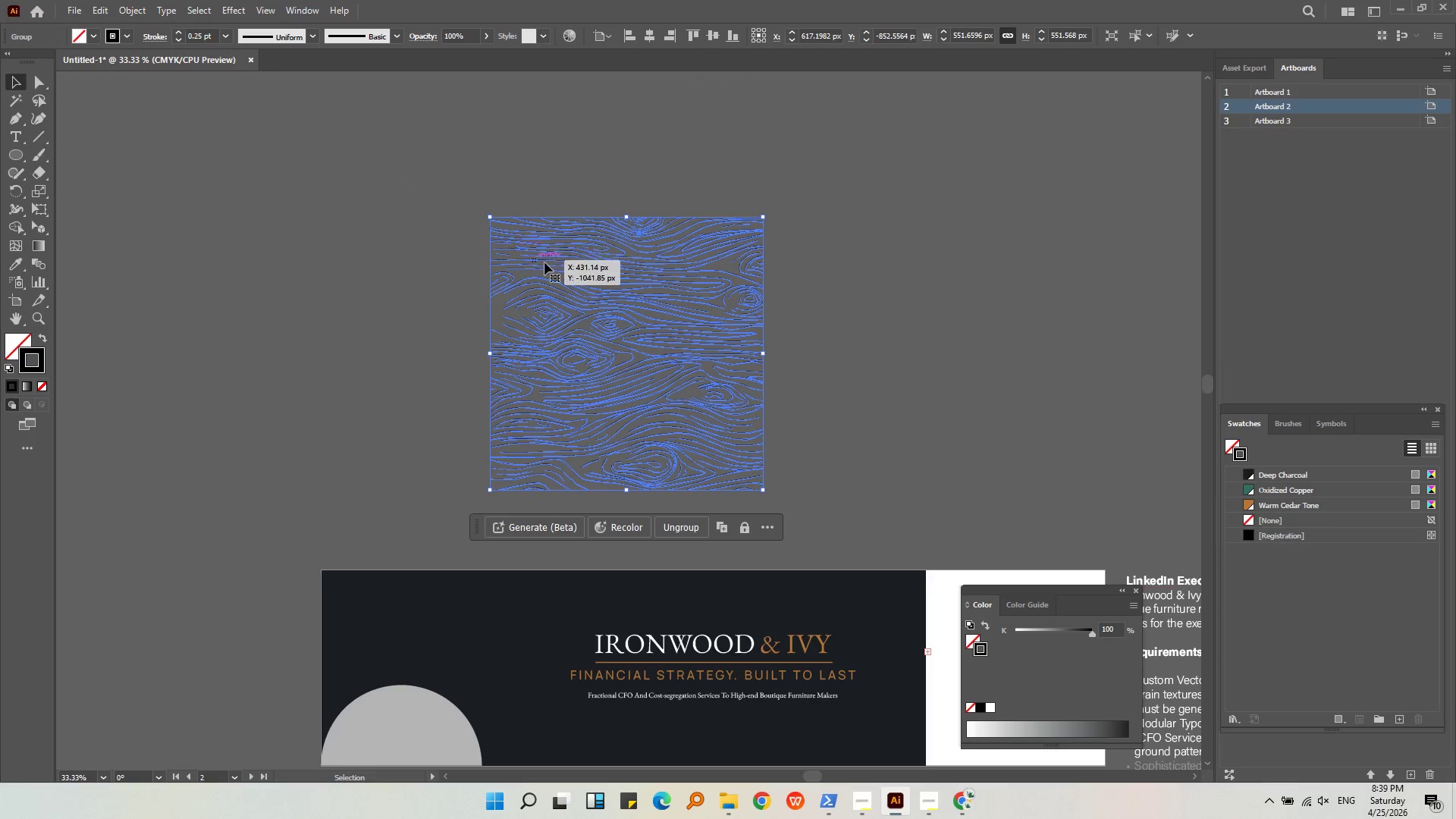 
key(Alt+AltLeft)
 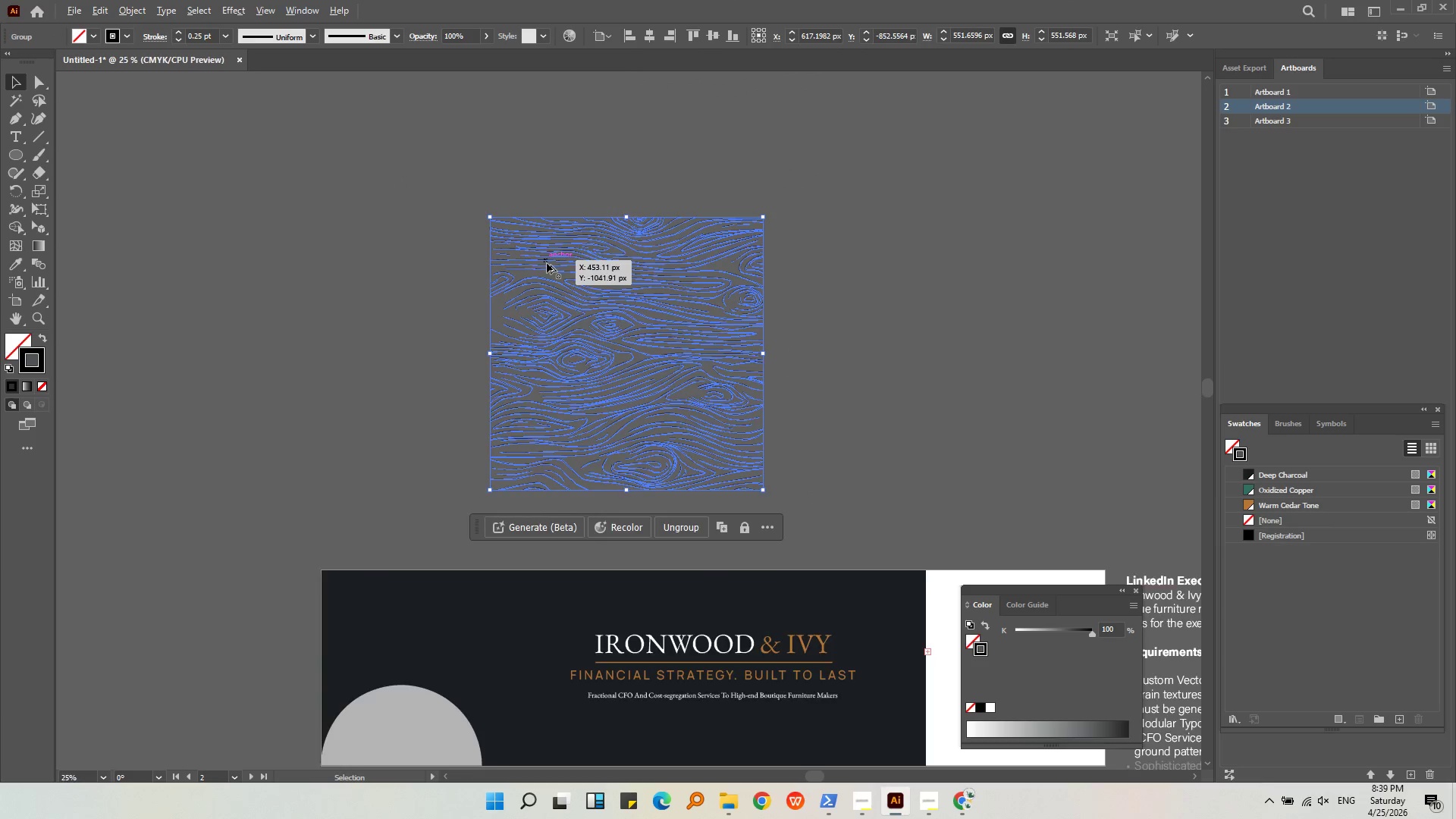 
scroll: coordinate [546, 262], scroll_direction: down, amount: 1.0
 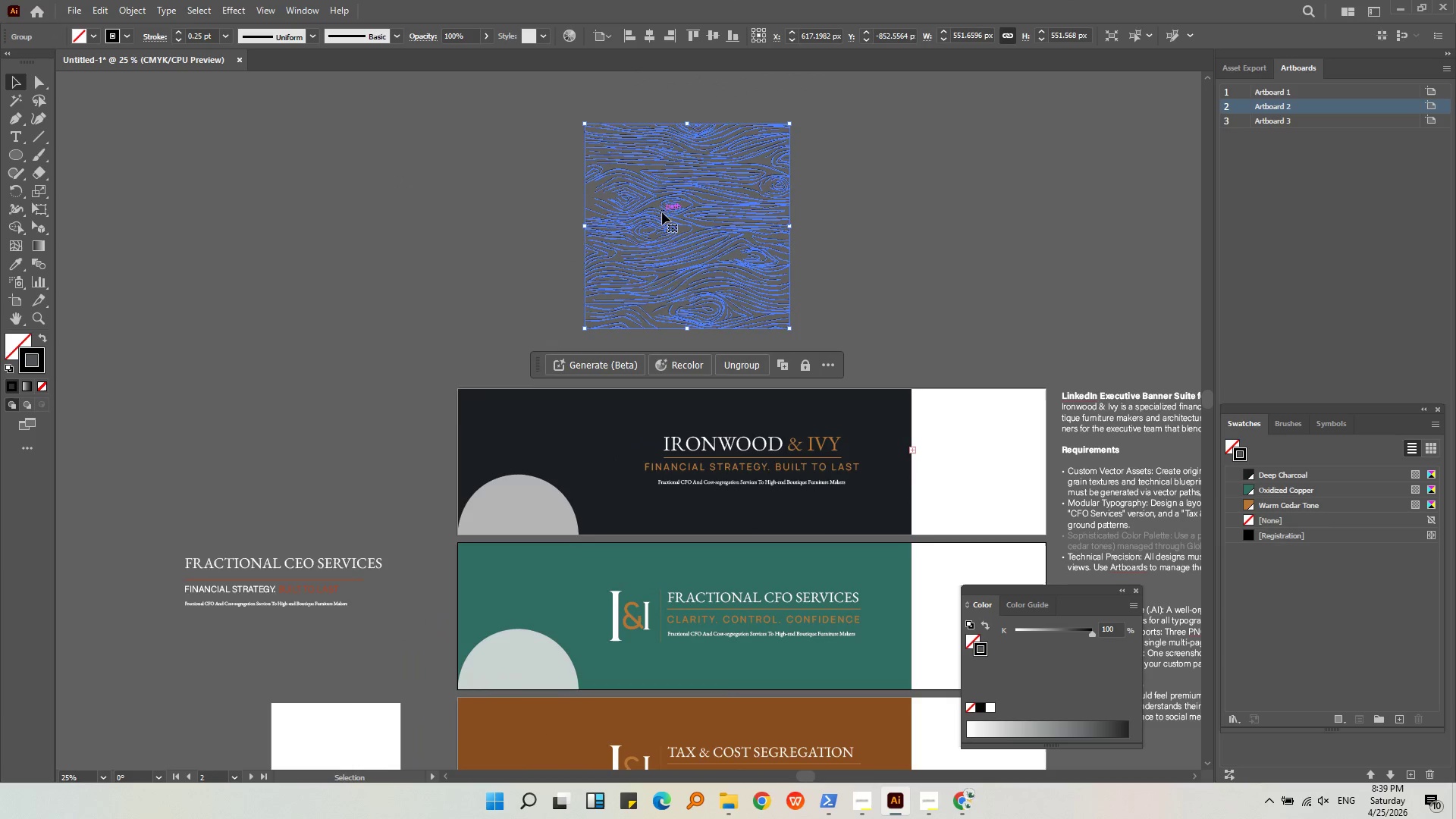 
left_click_drag(start_coordinate=[661, 214], to_coordinate=[532, 484])
 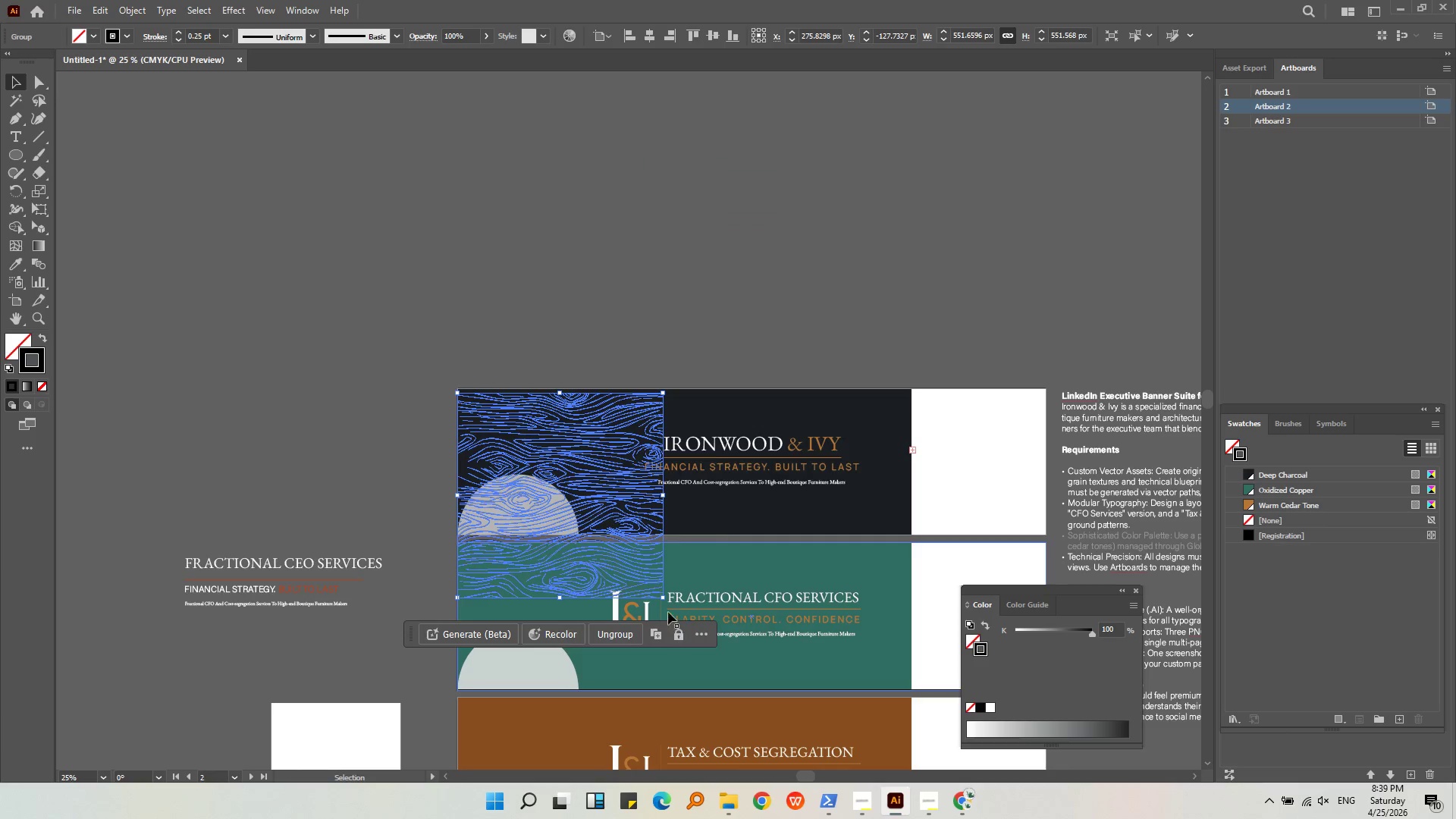 
hold_key(key=ShiftLeft, duration=1.42)
left_click_drag(start_coordinate=[665, 598], to_coordinate=[657, 535])
 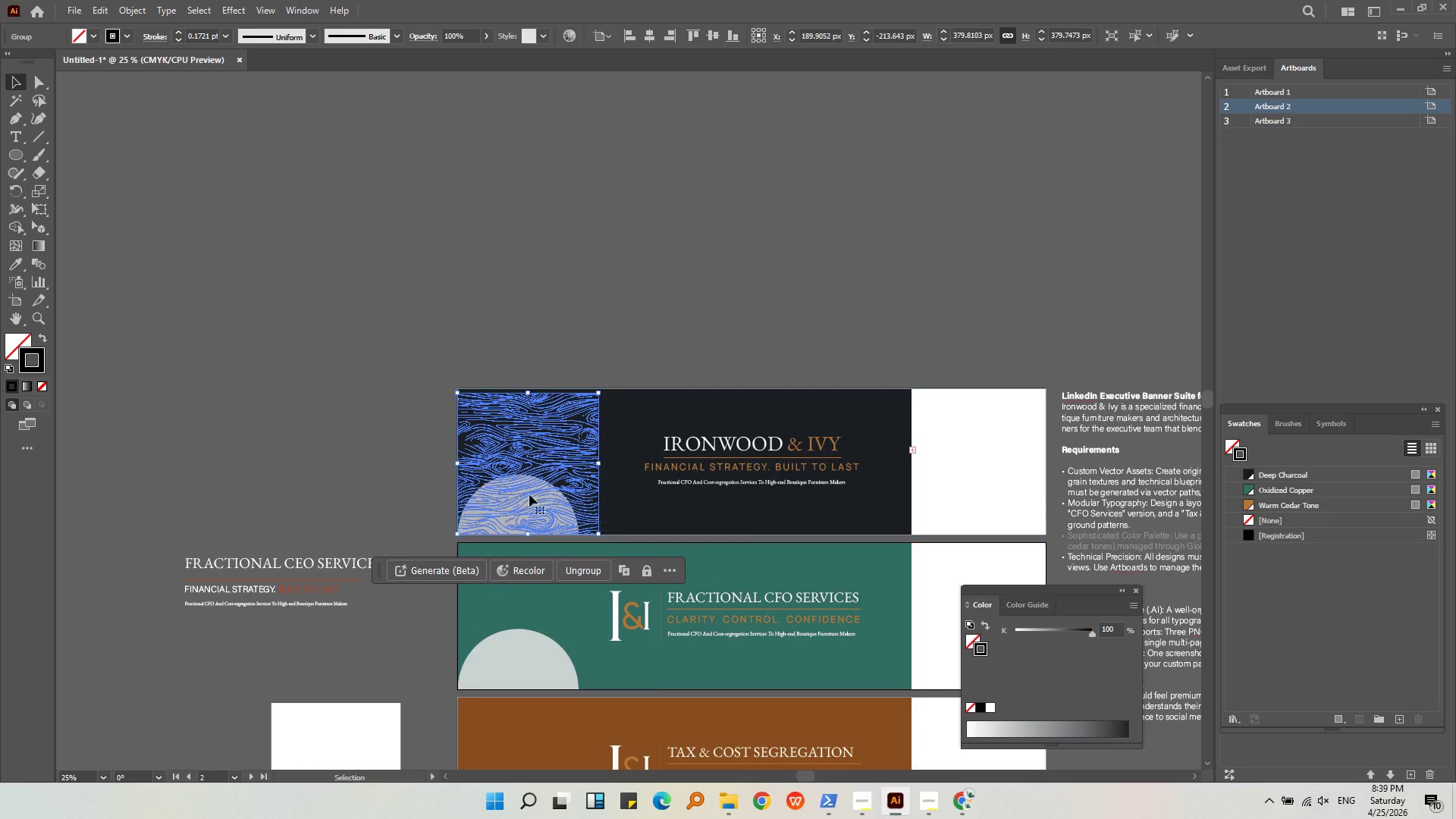 
hold_key(key=AltLeft, duration=0.41)
scroll: coordinate [522, 492], scroll_direction: up, amount: 3.0
 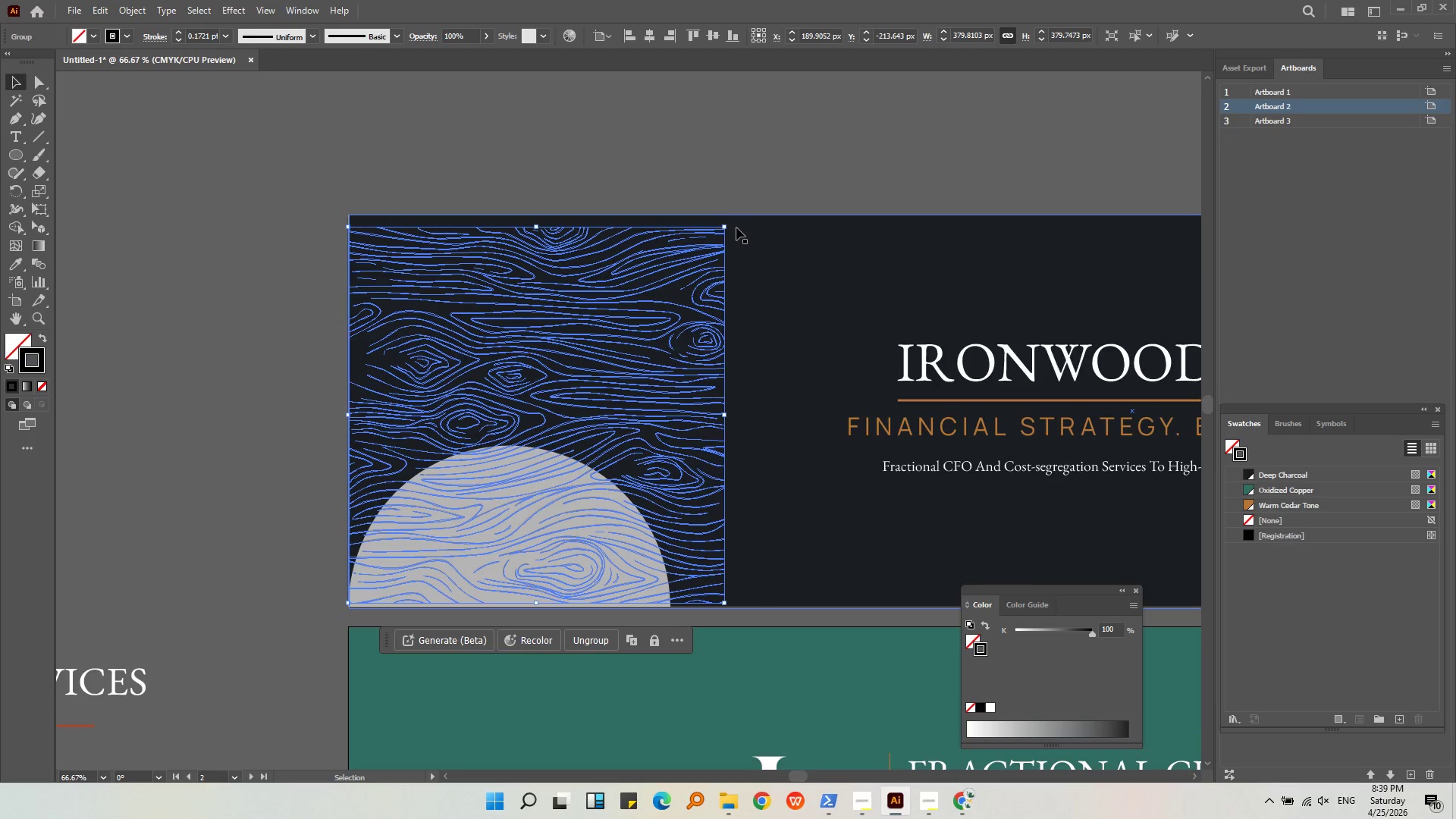 
hold_key(key=ShiftLeft, duration=1.47)